 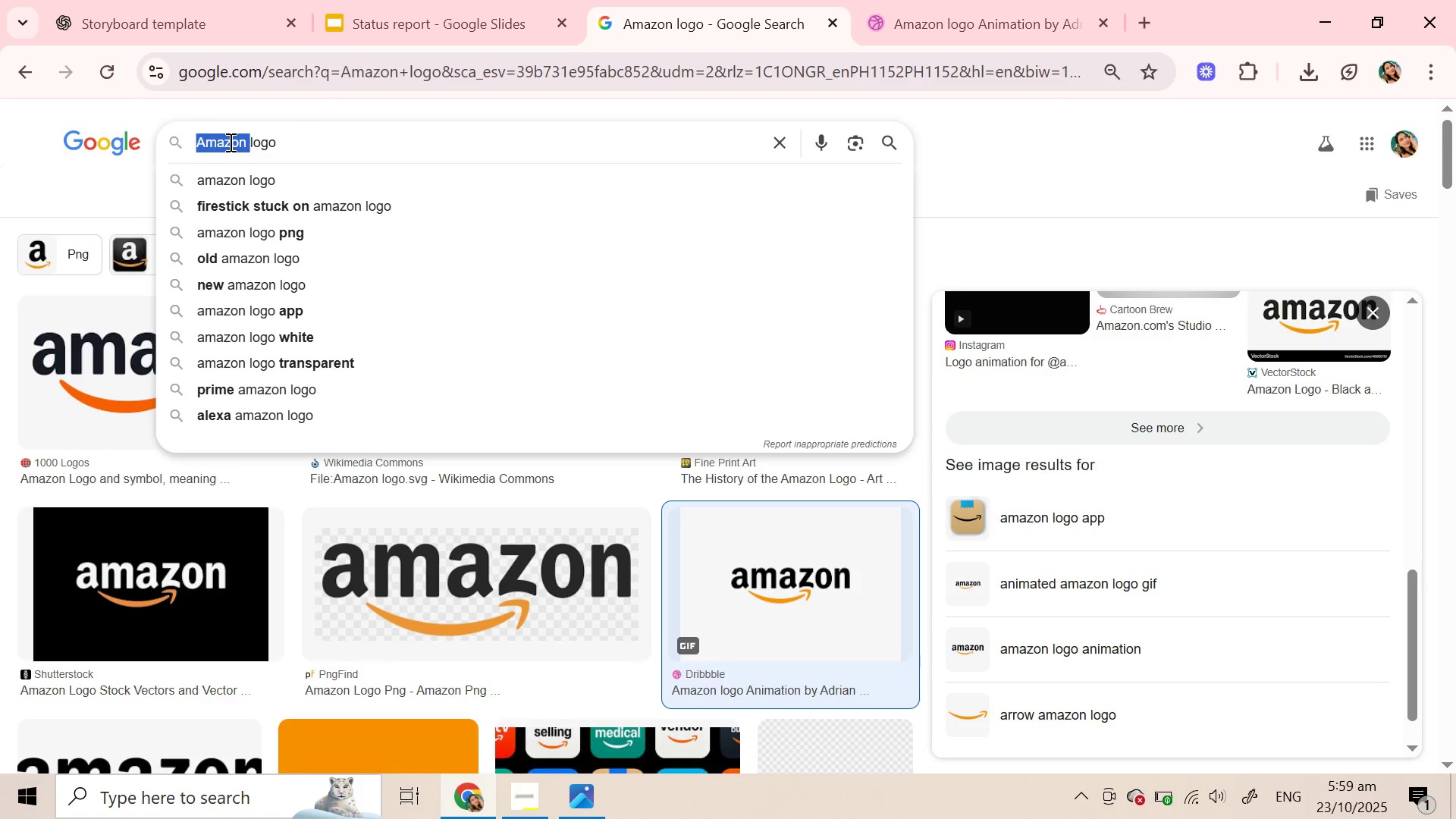 
type(shopify ani)
 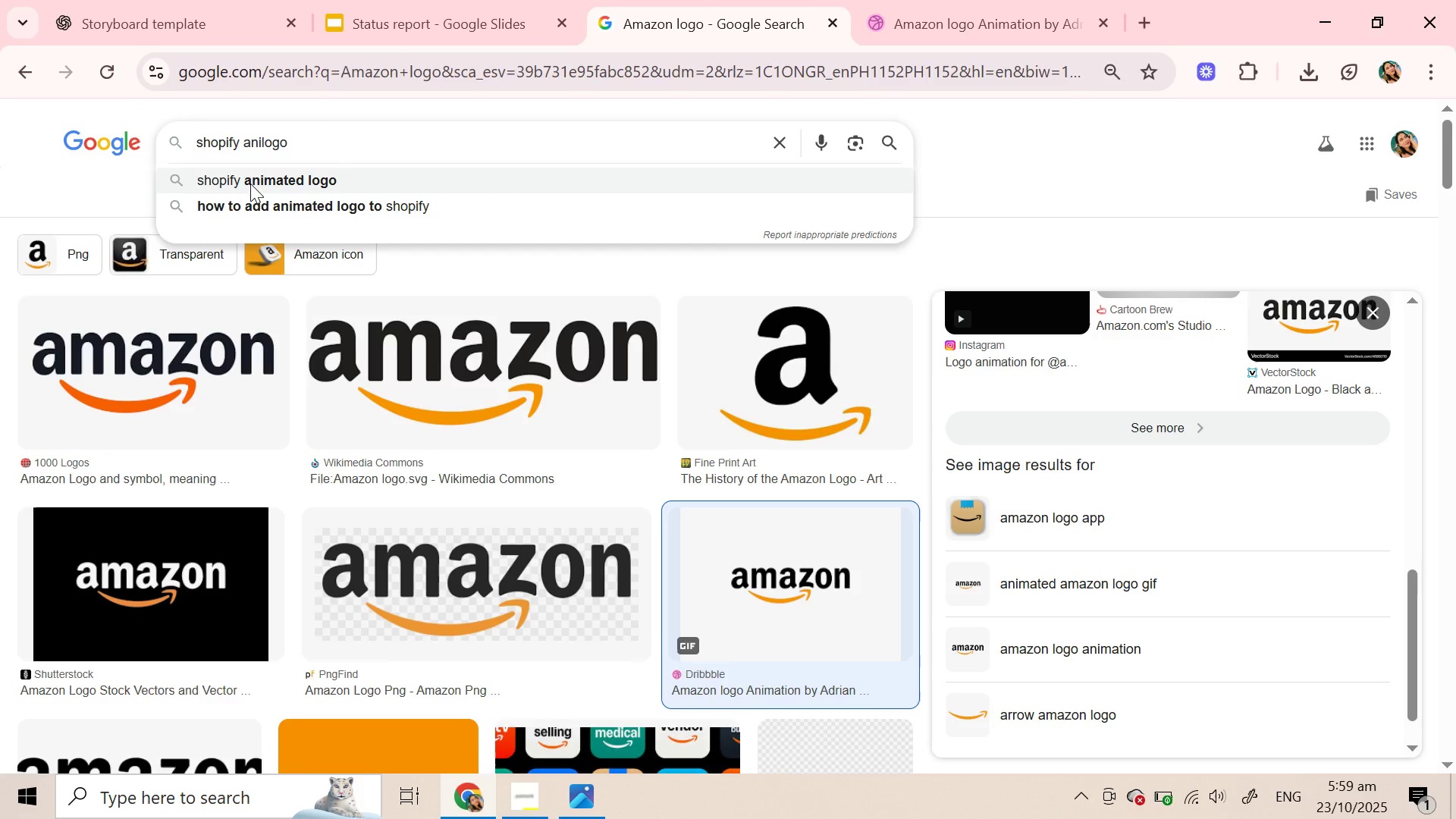 
left_click([253, 182])
 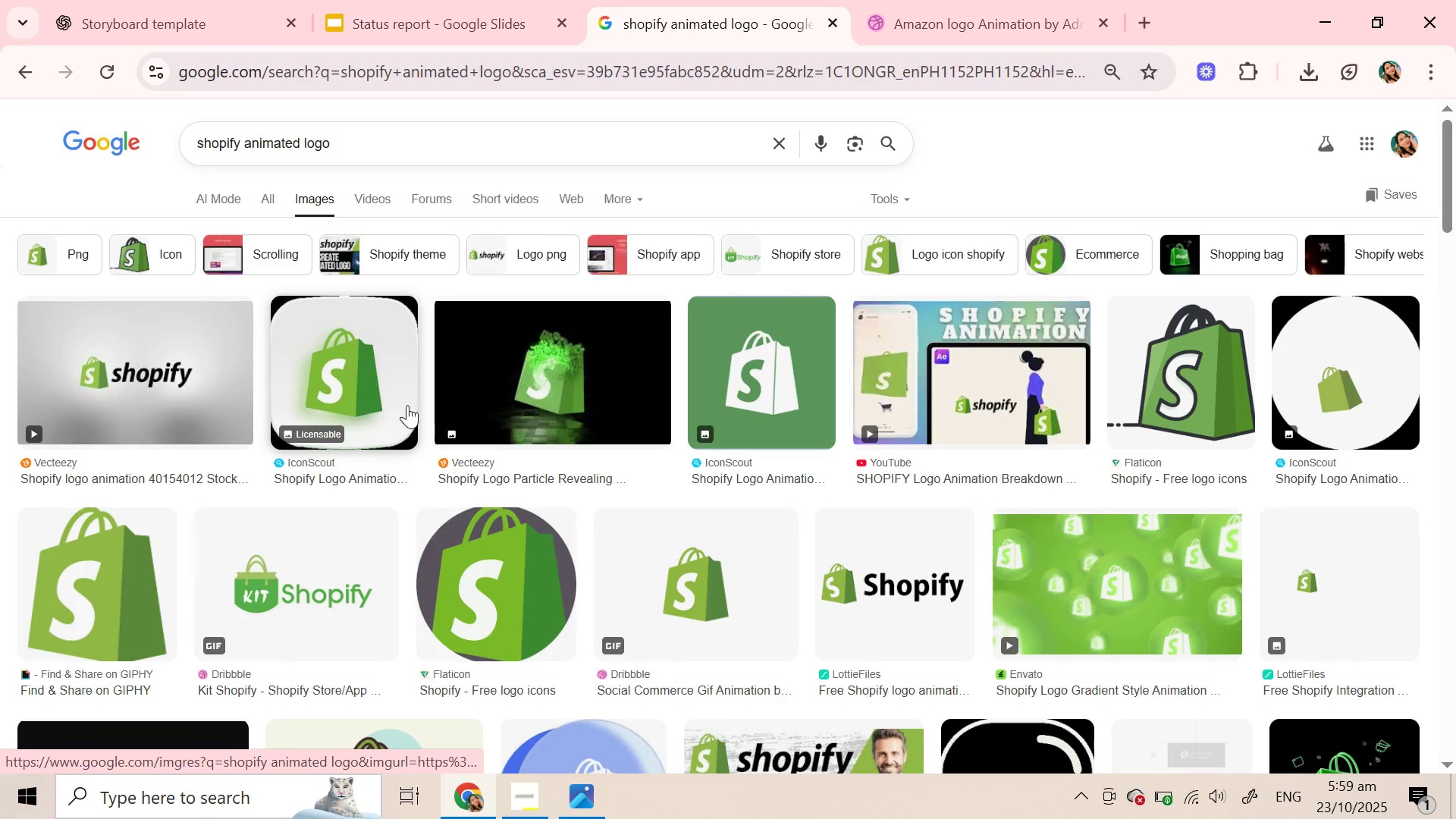 
wait(6.62)
 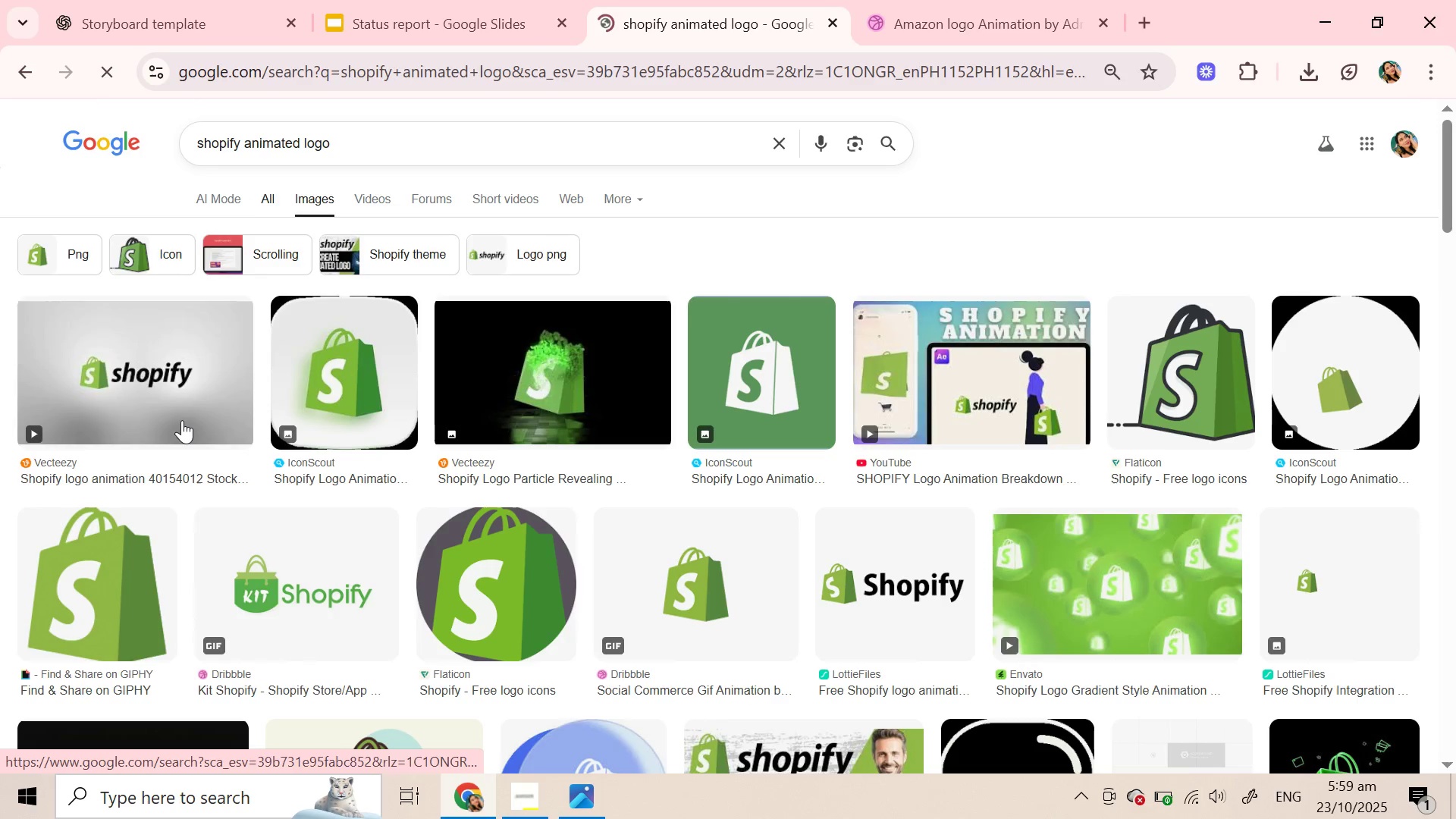 
left_click([1348, 372])
 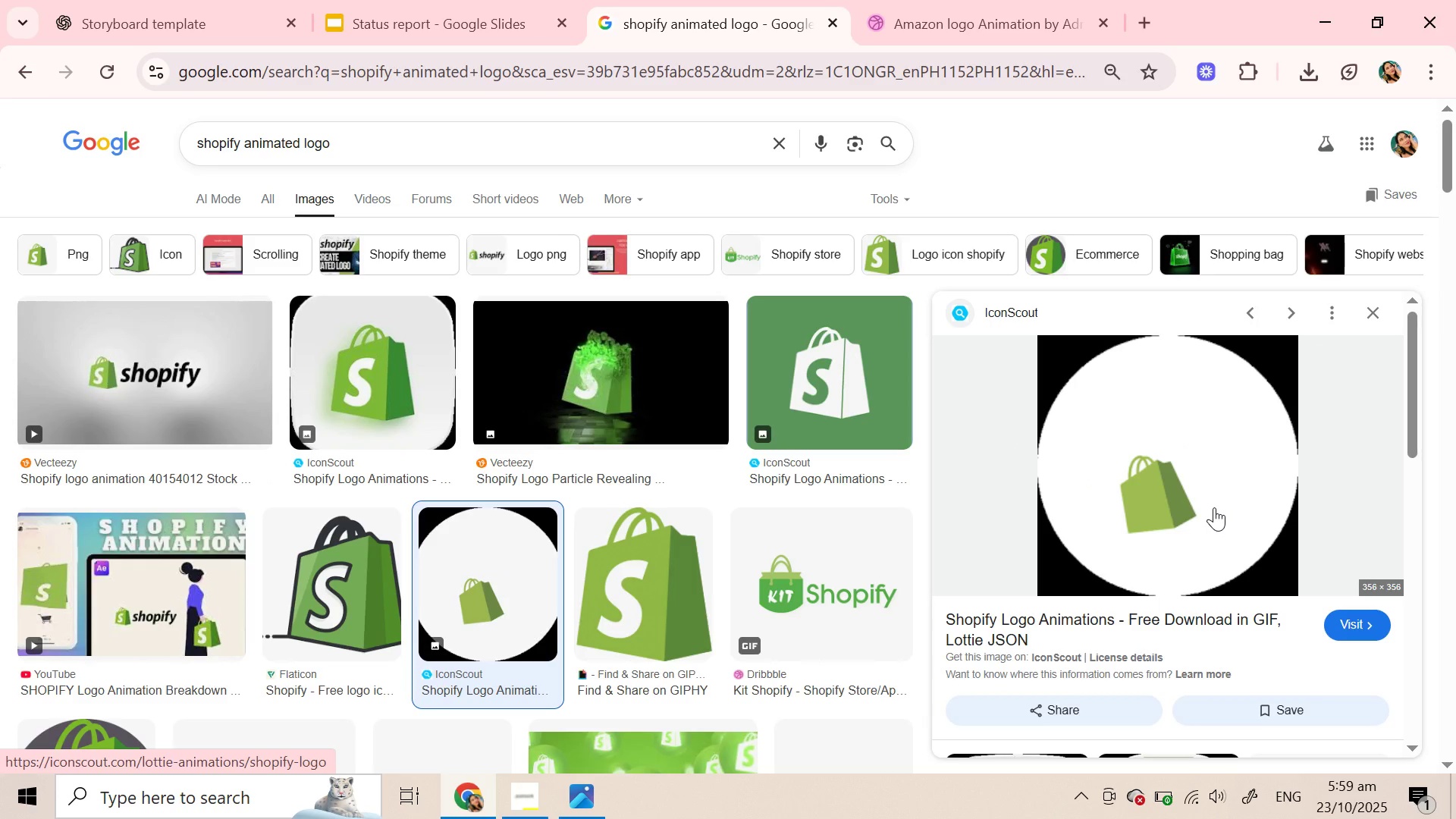 
right_click([1214, 507])
 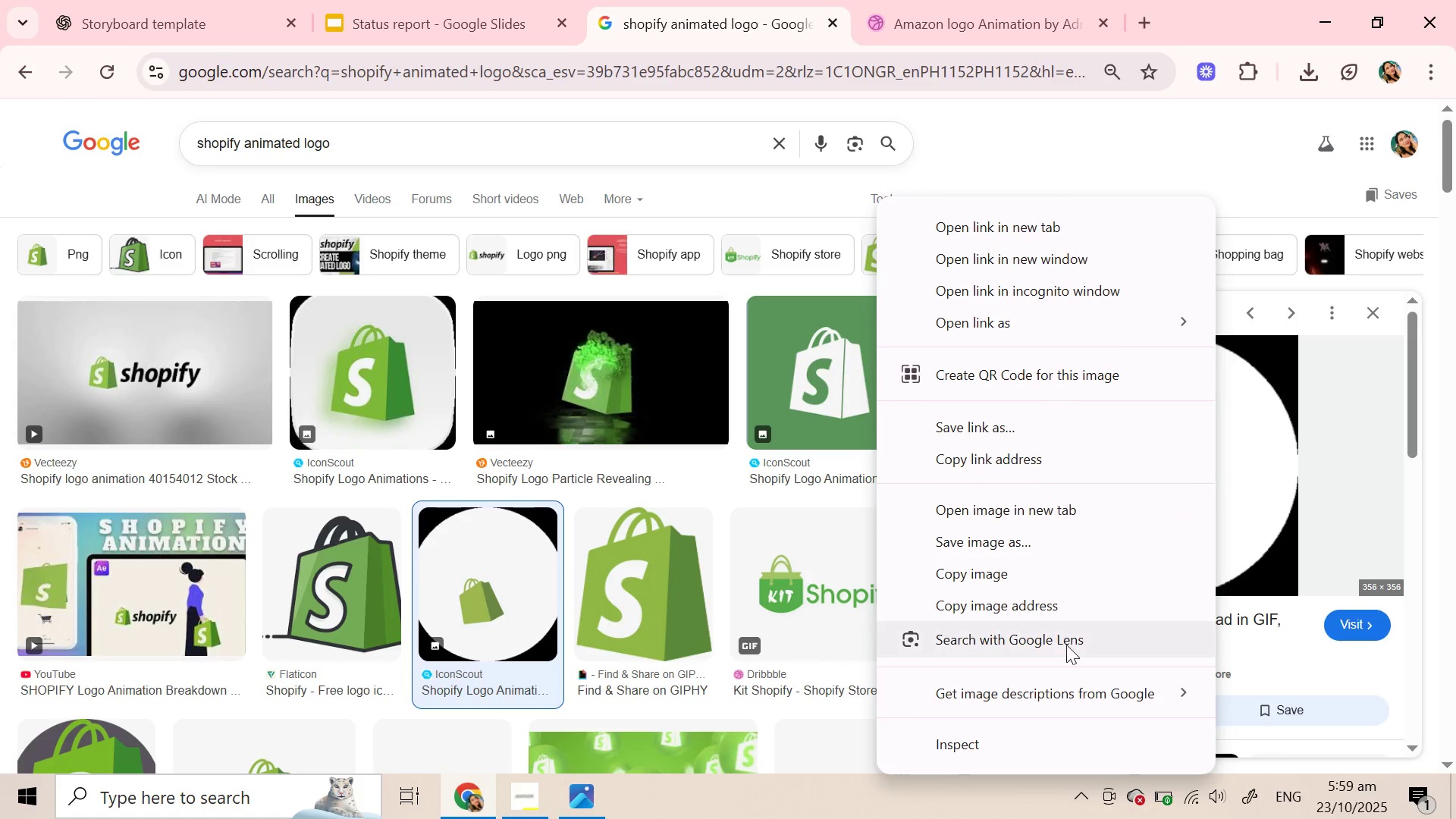 
left_click([1067, 606])
 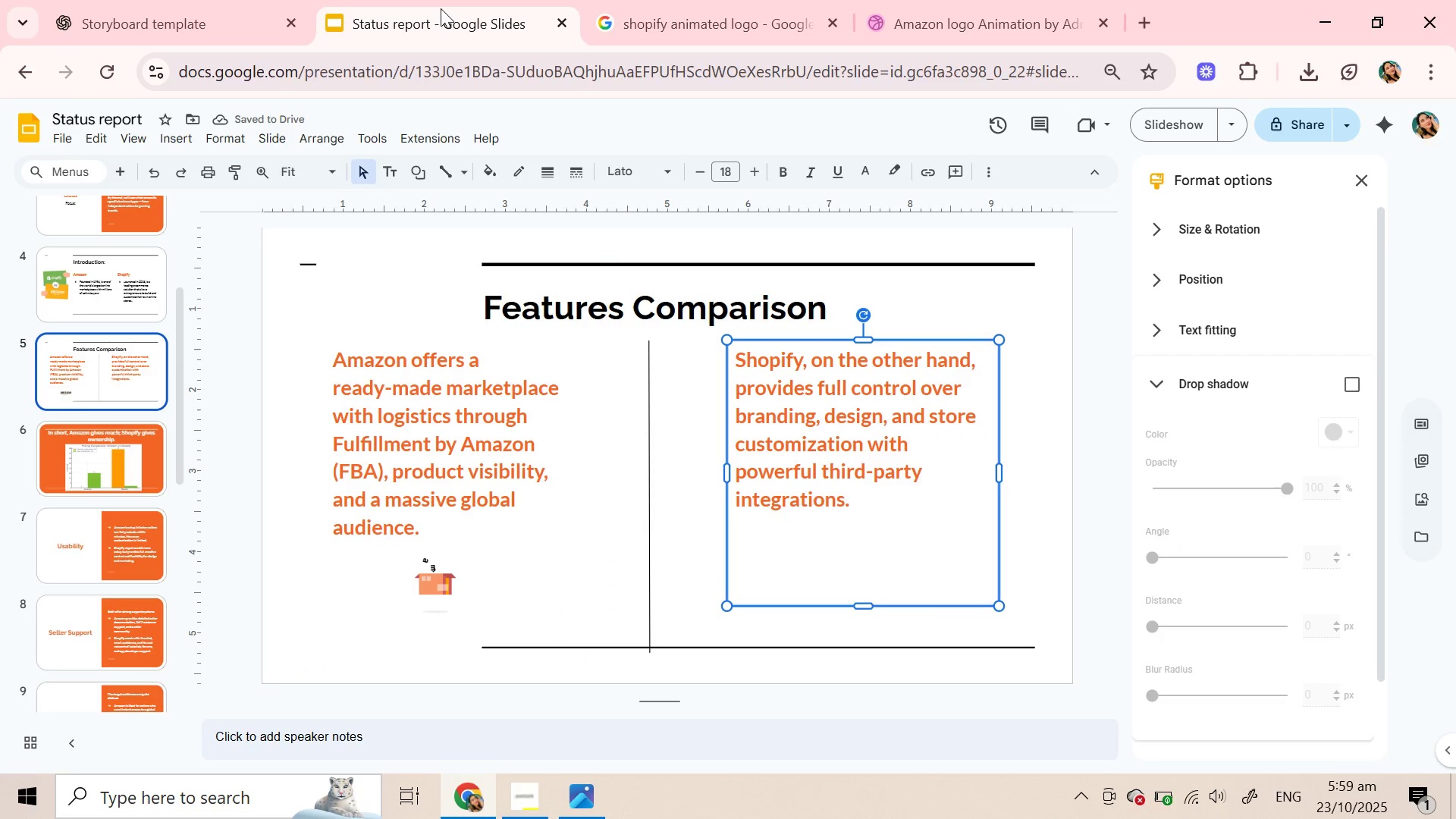 
left_click([441, 8])
 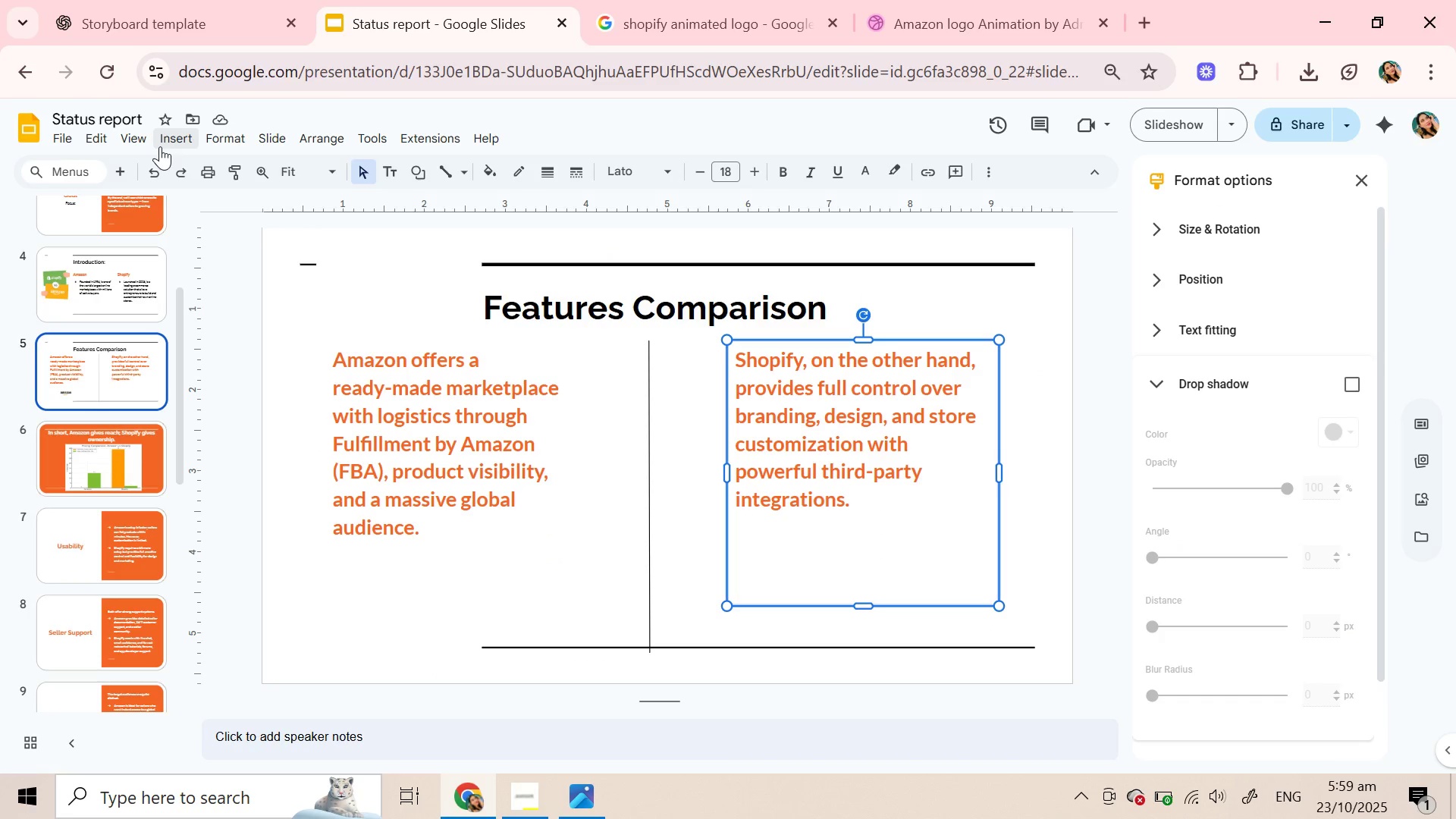 
left_click([160, 146])
 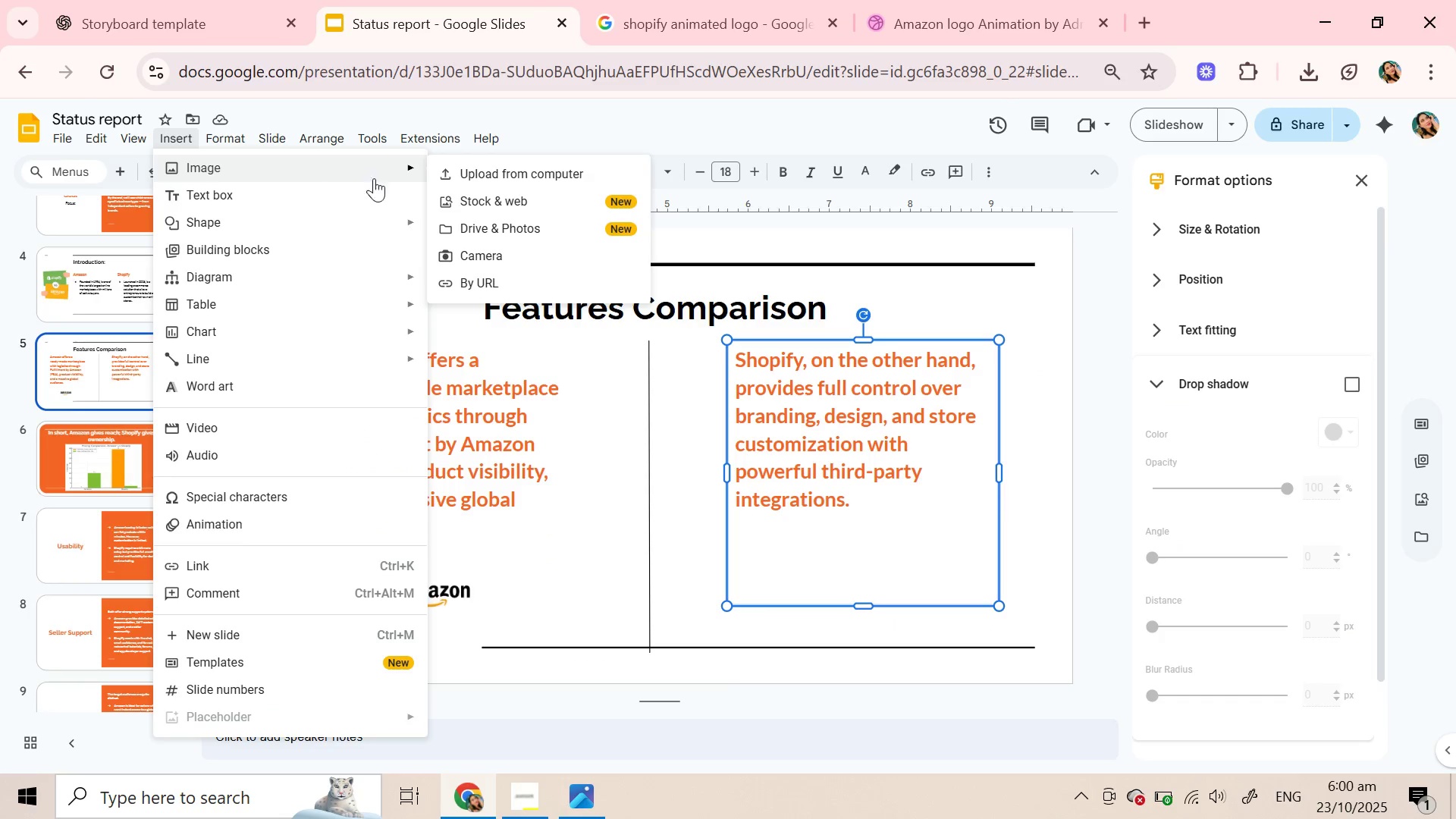 
left_click([482, 287])
 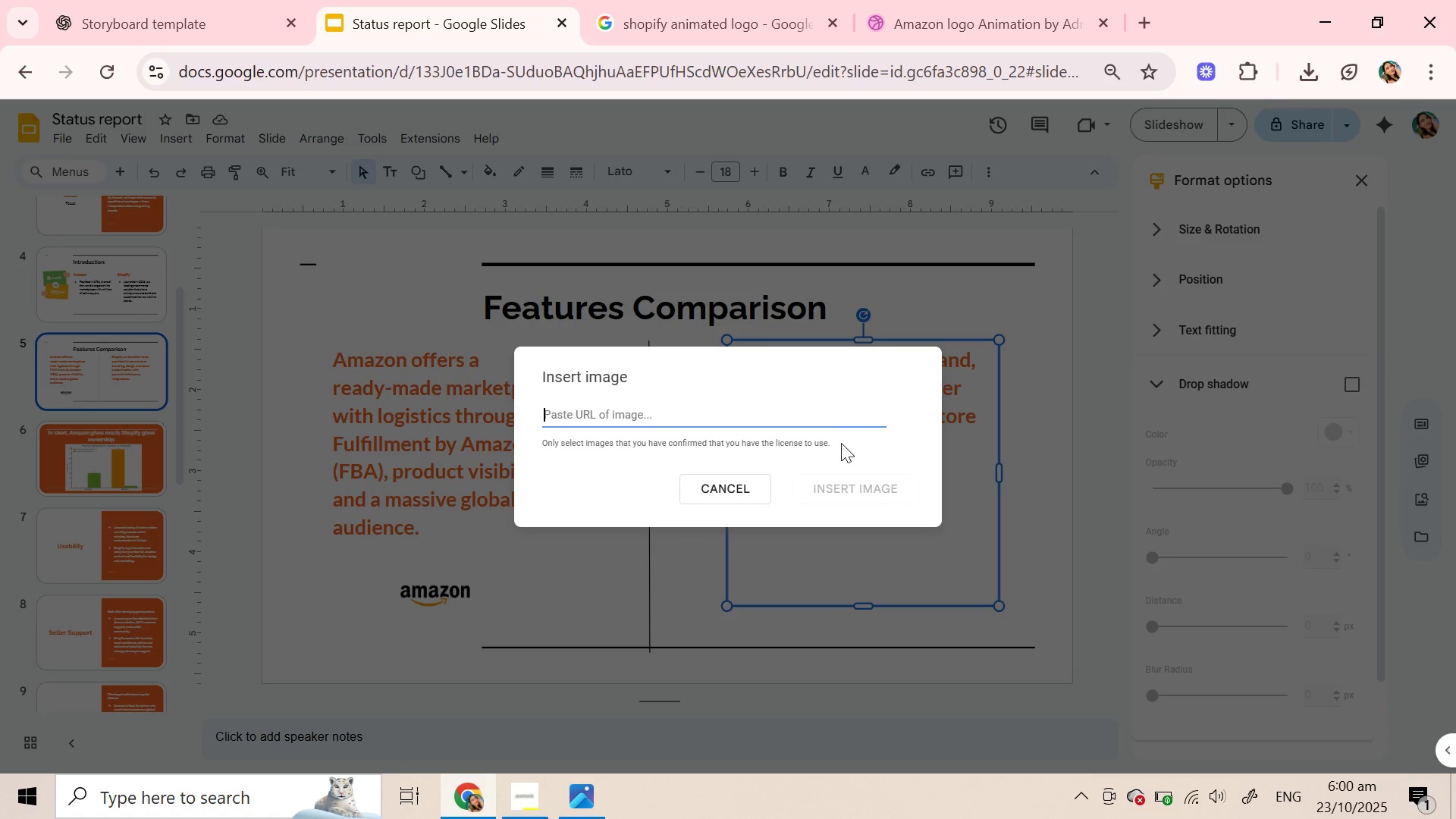 
key(Control+V)
 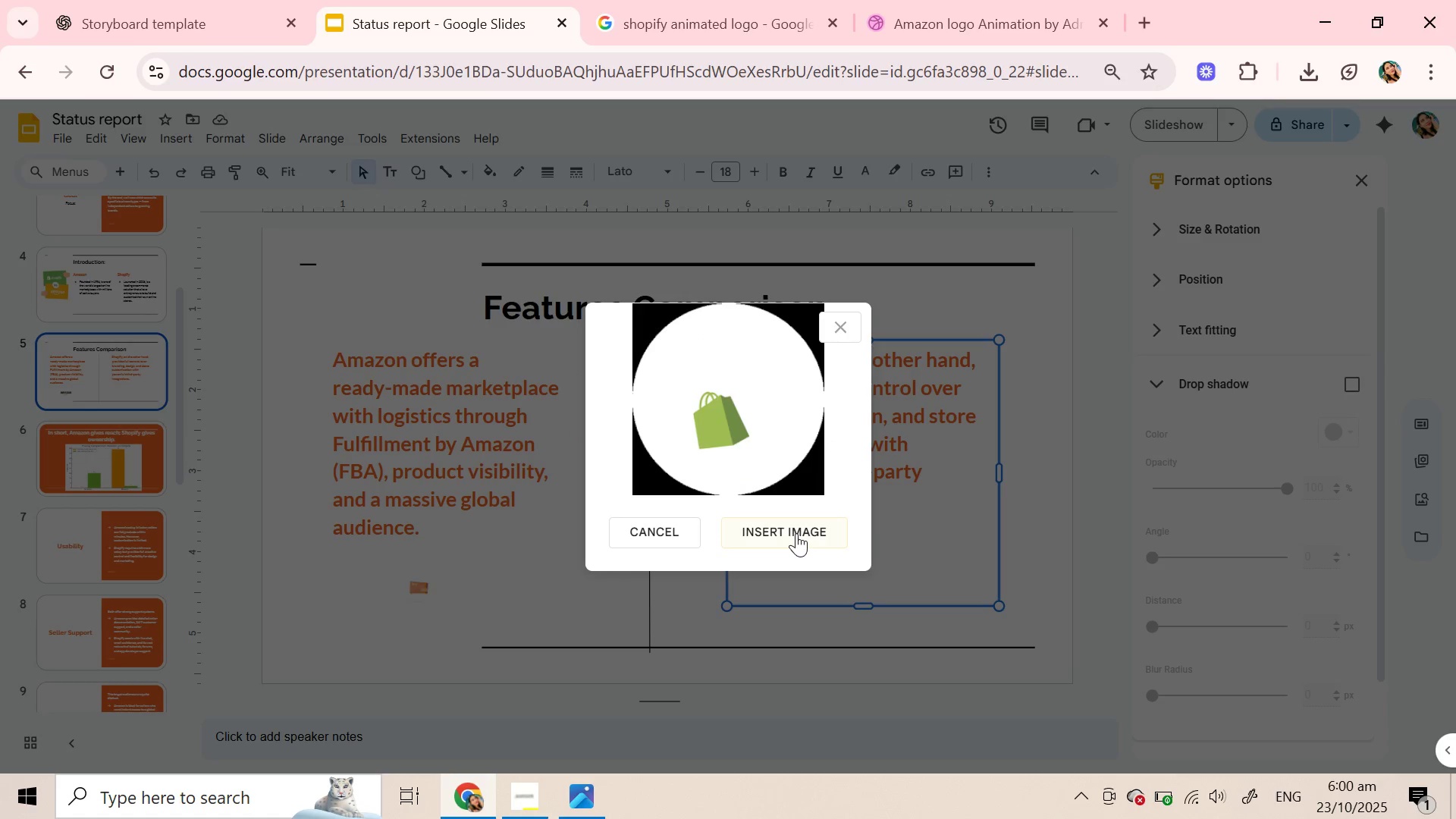 
left_click([796, 533])
 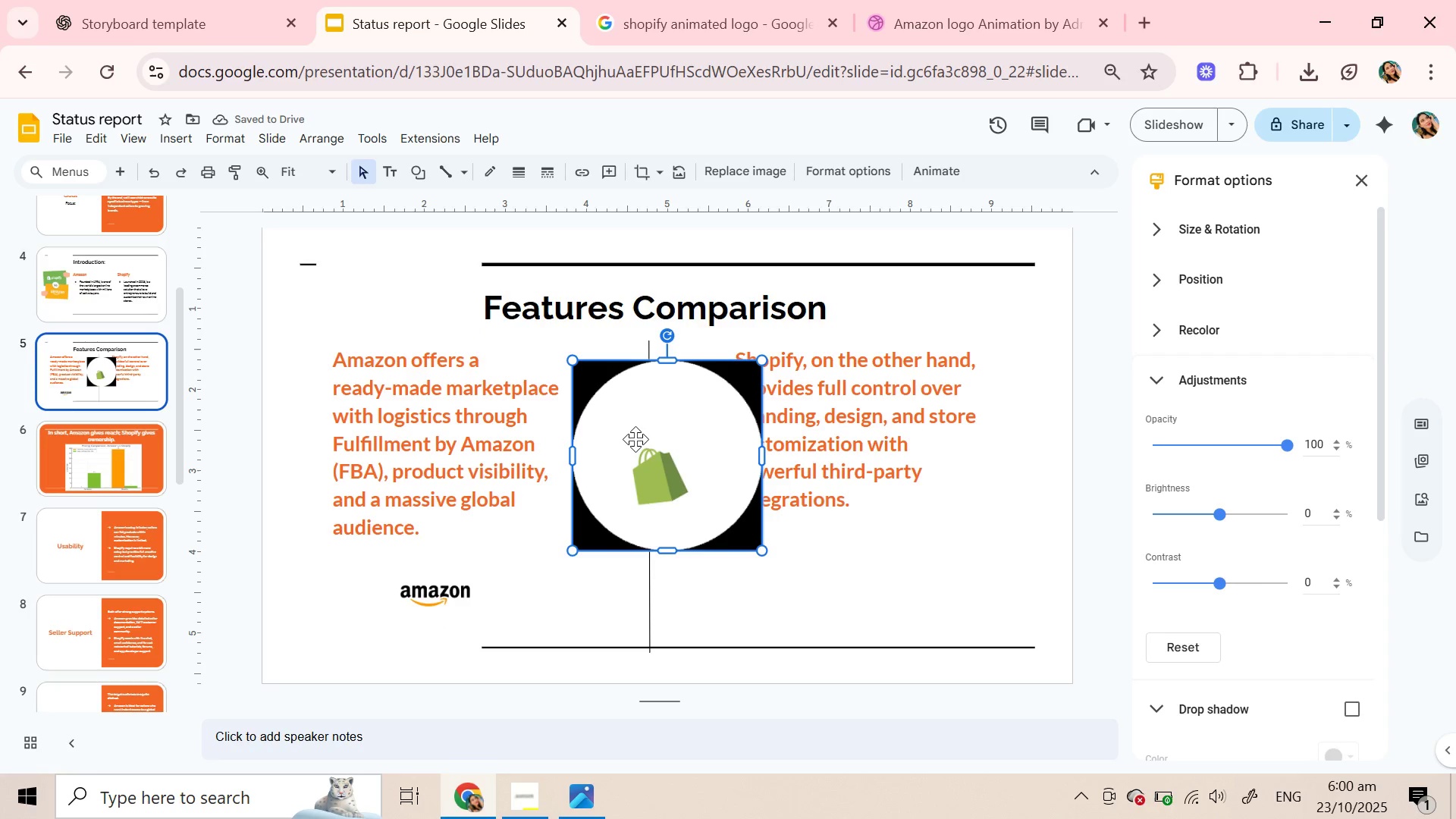 
right_click([635, 439])
 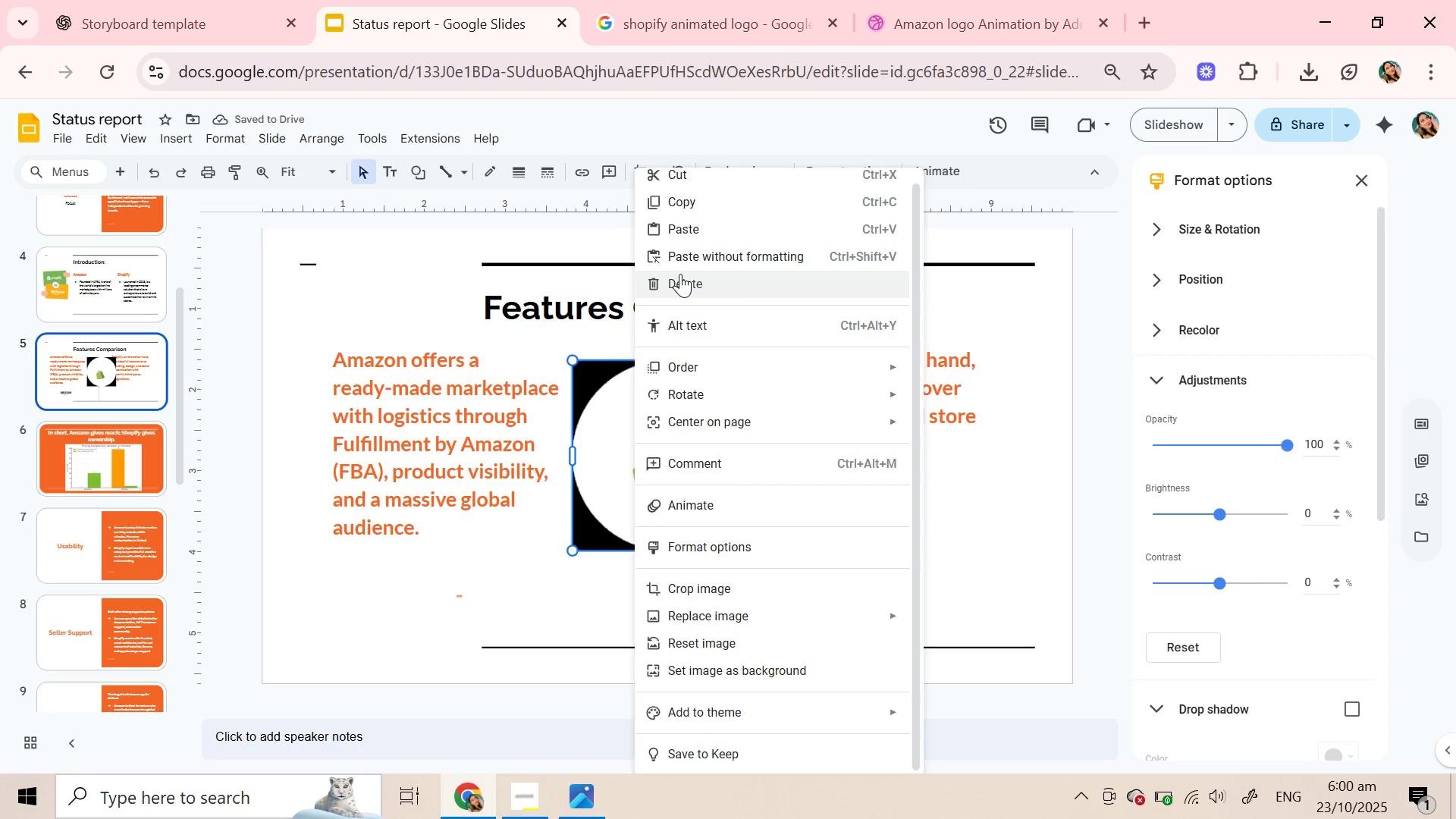 
left_click([680, 274])
 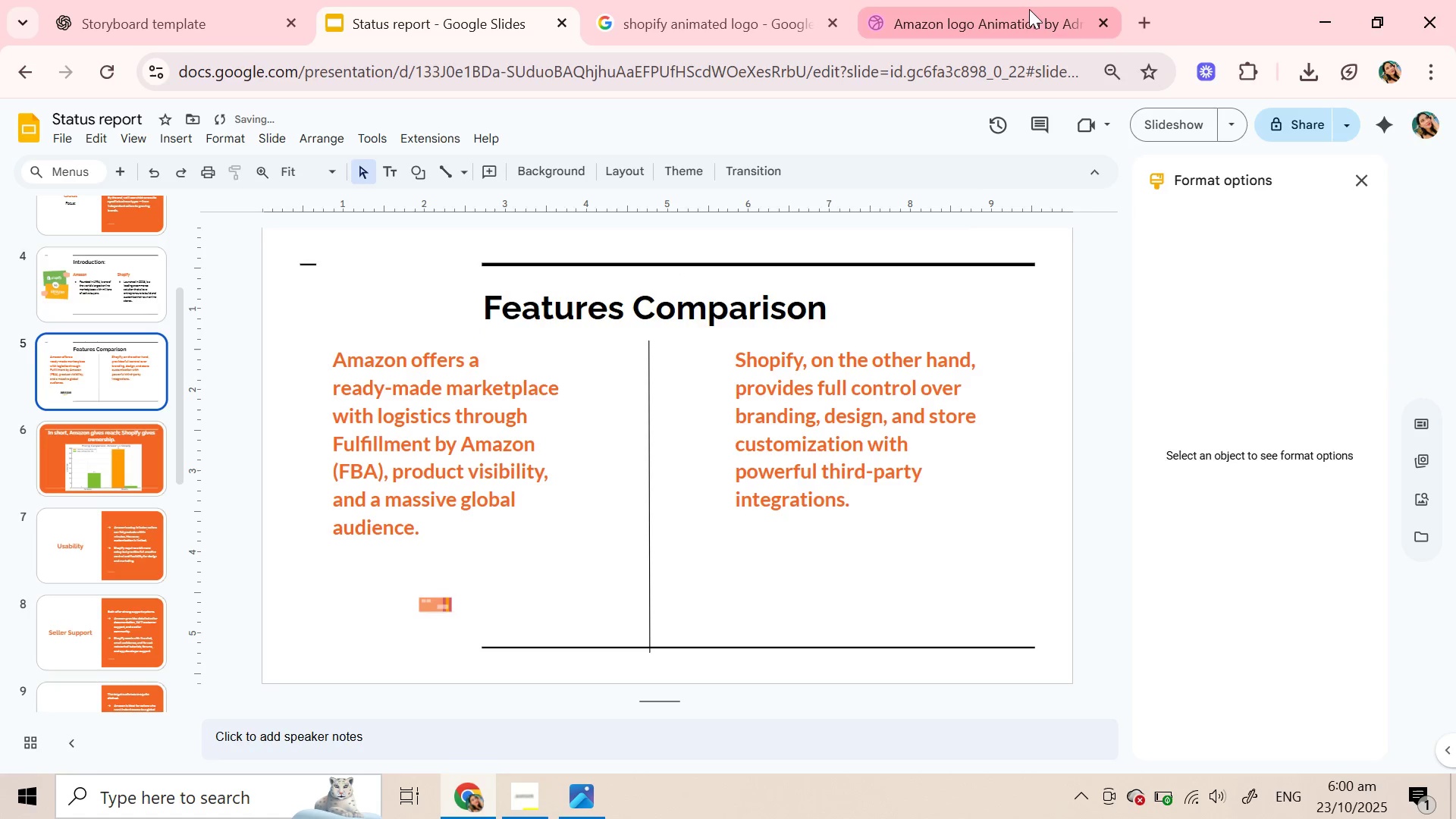 
left_click([1028, 9])
 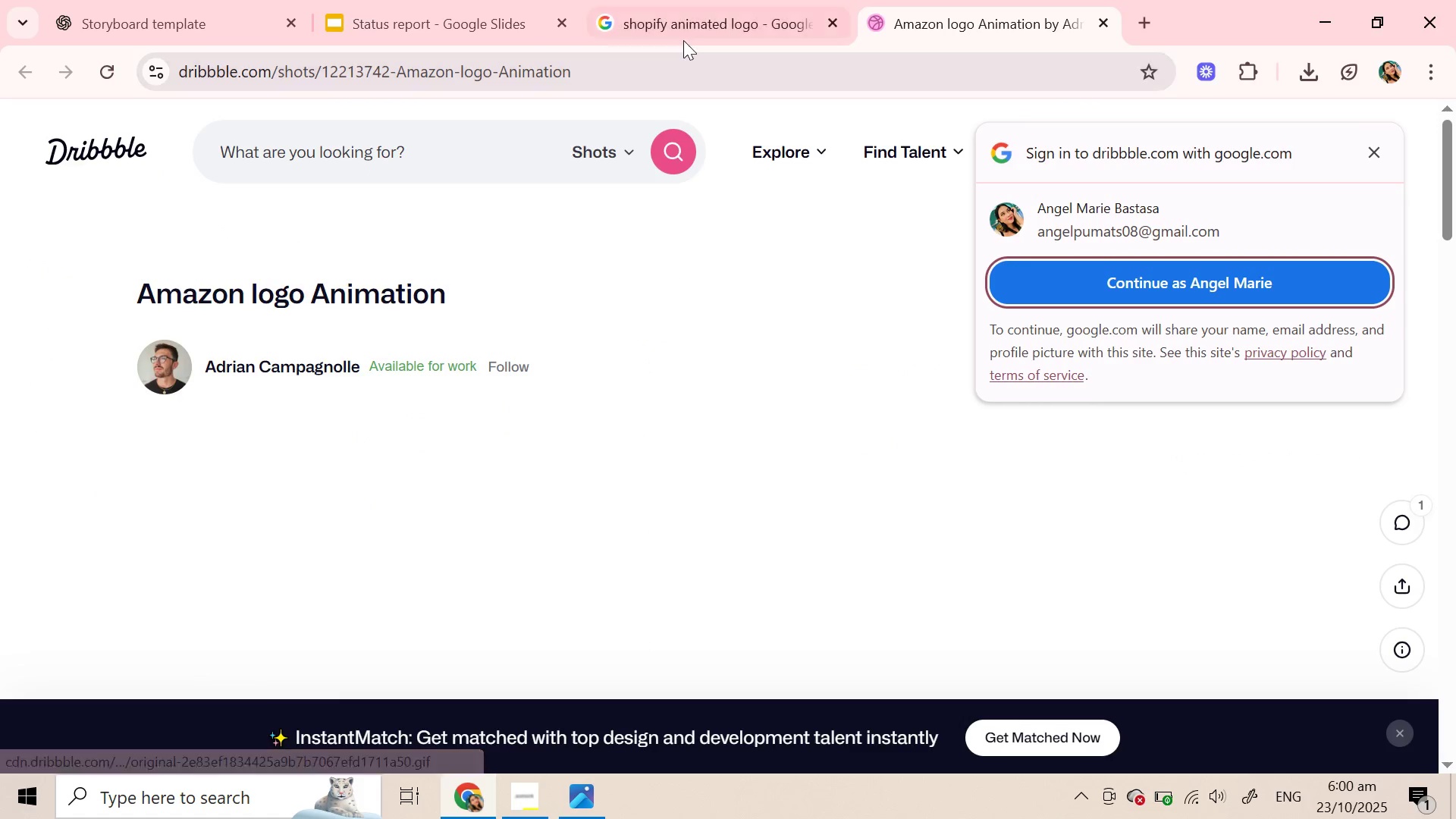 
left_click([683, 35])
 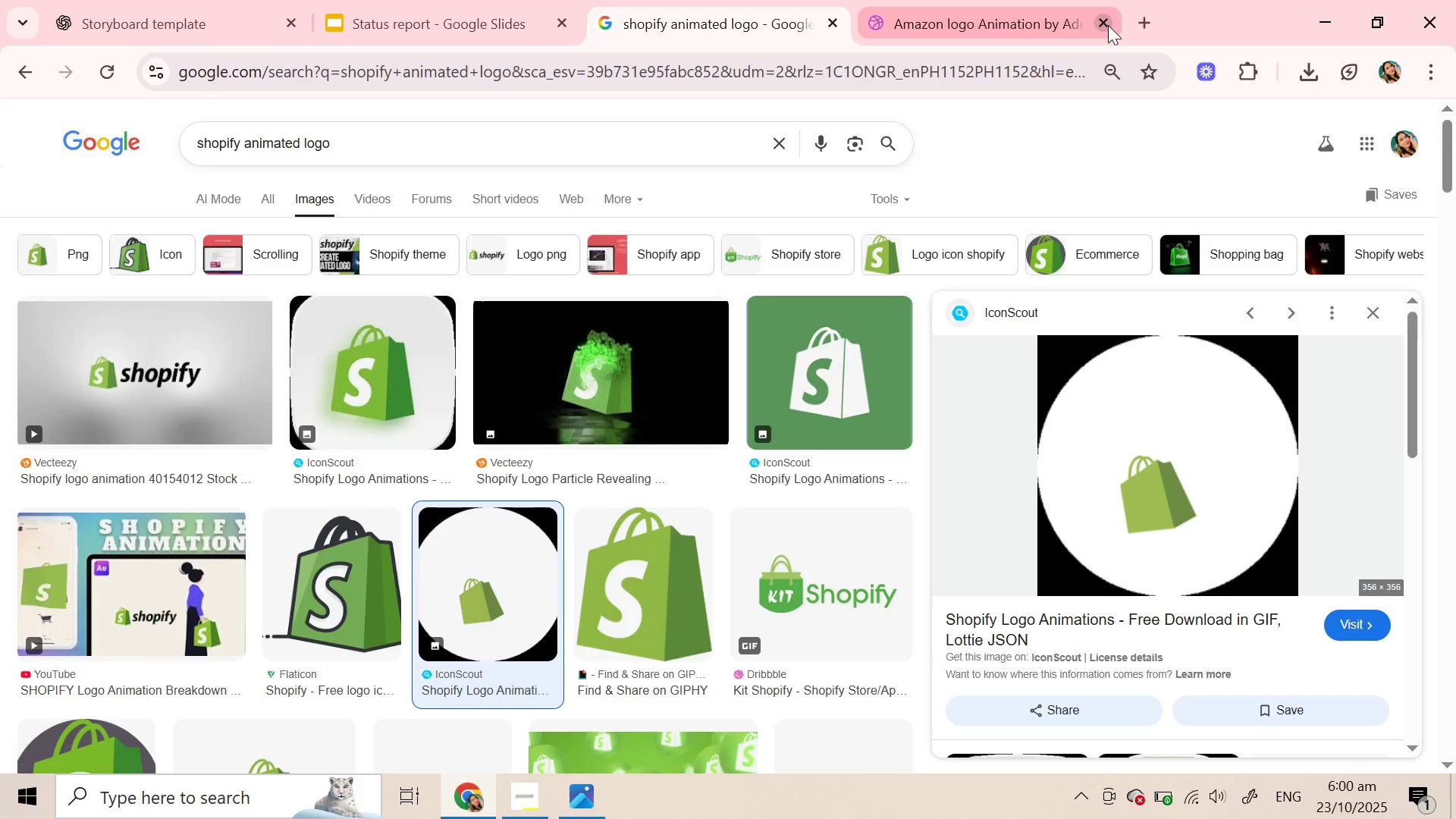 
left_click([1108, 25])
 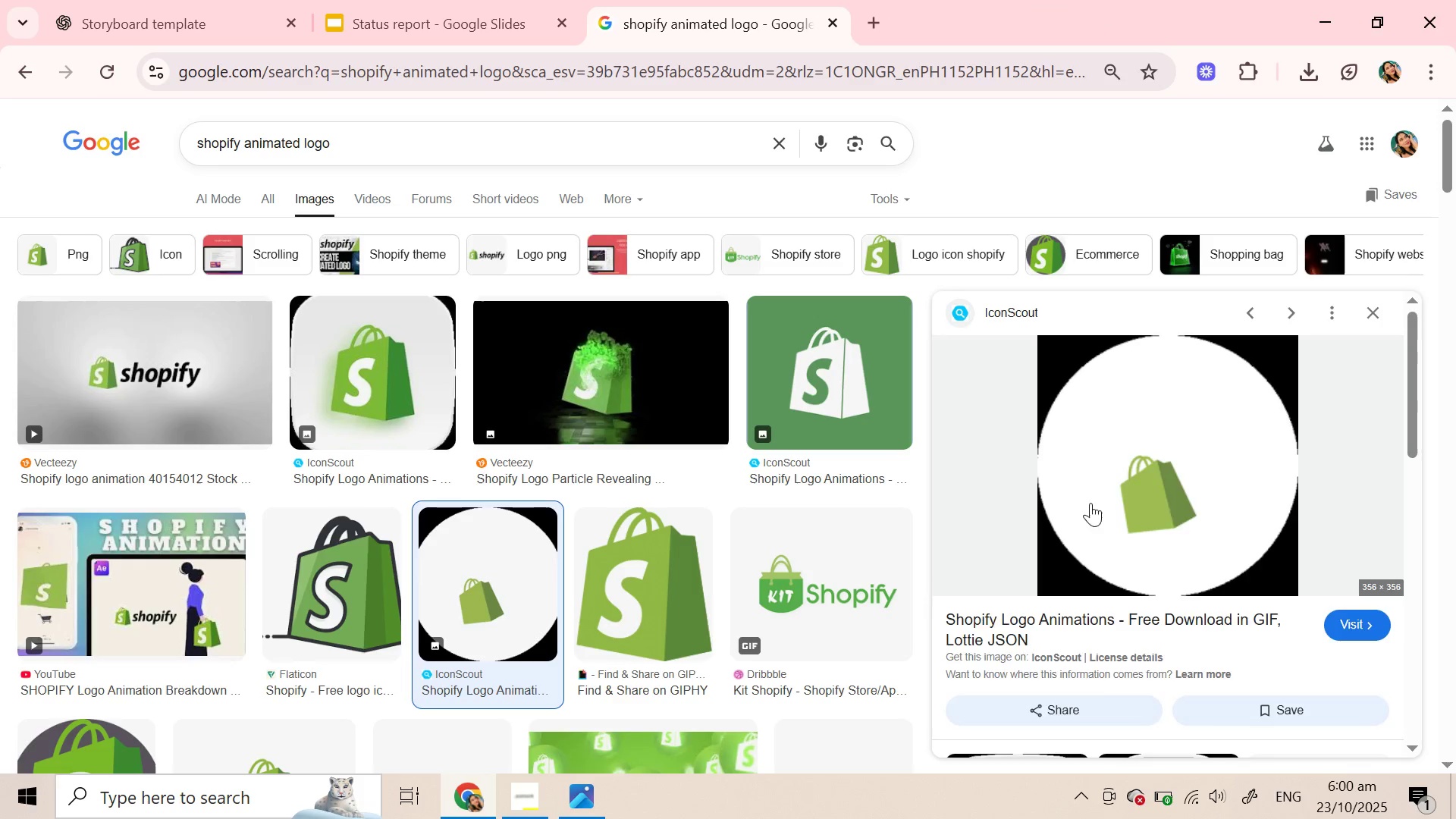 
scroll: coordinate [1088, 515], scroll_direction: down, amount: 4.0
 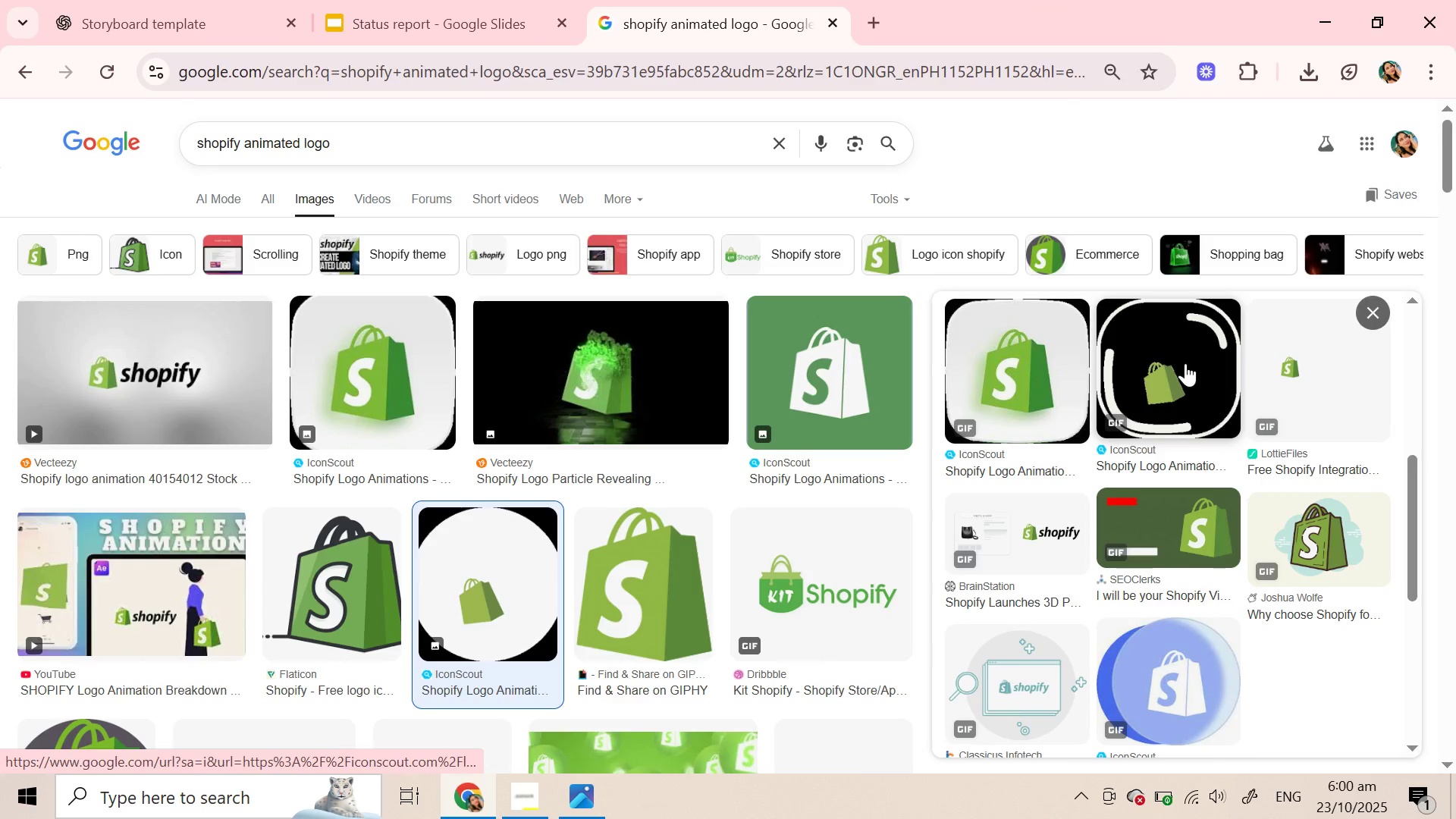 
left_click([1185, 363])
 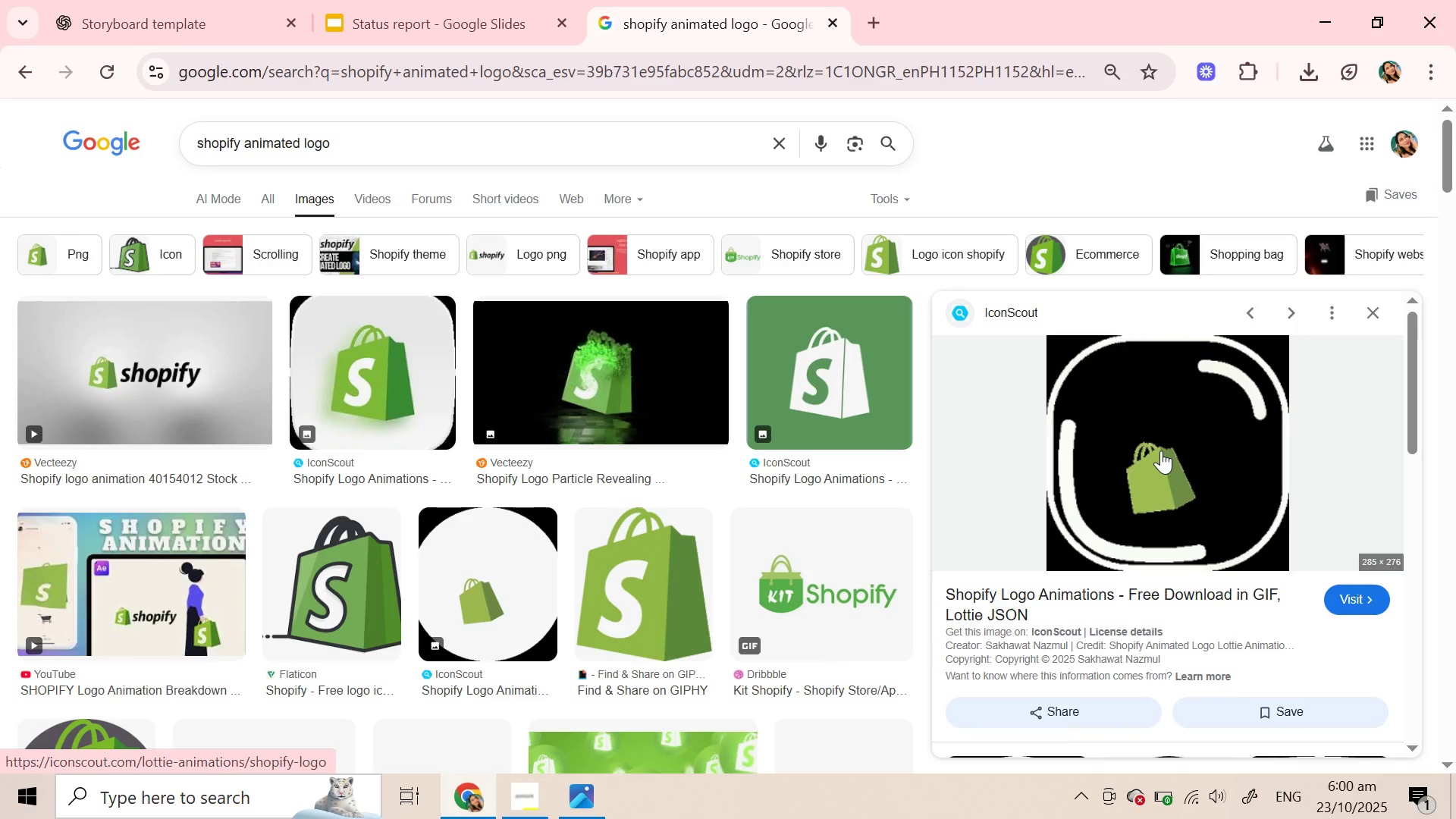 
scroll: coordinate [1161, 450], scroll_direction: down, amount: 3.0
 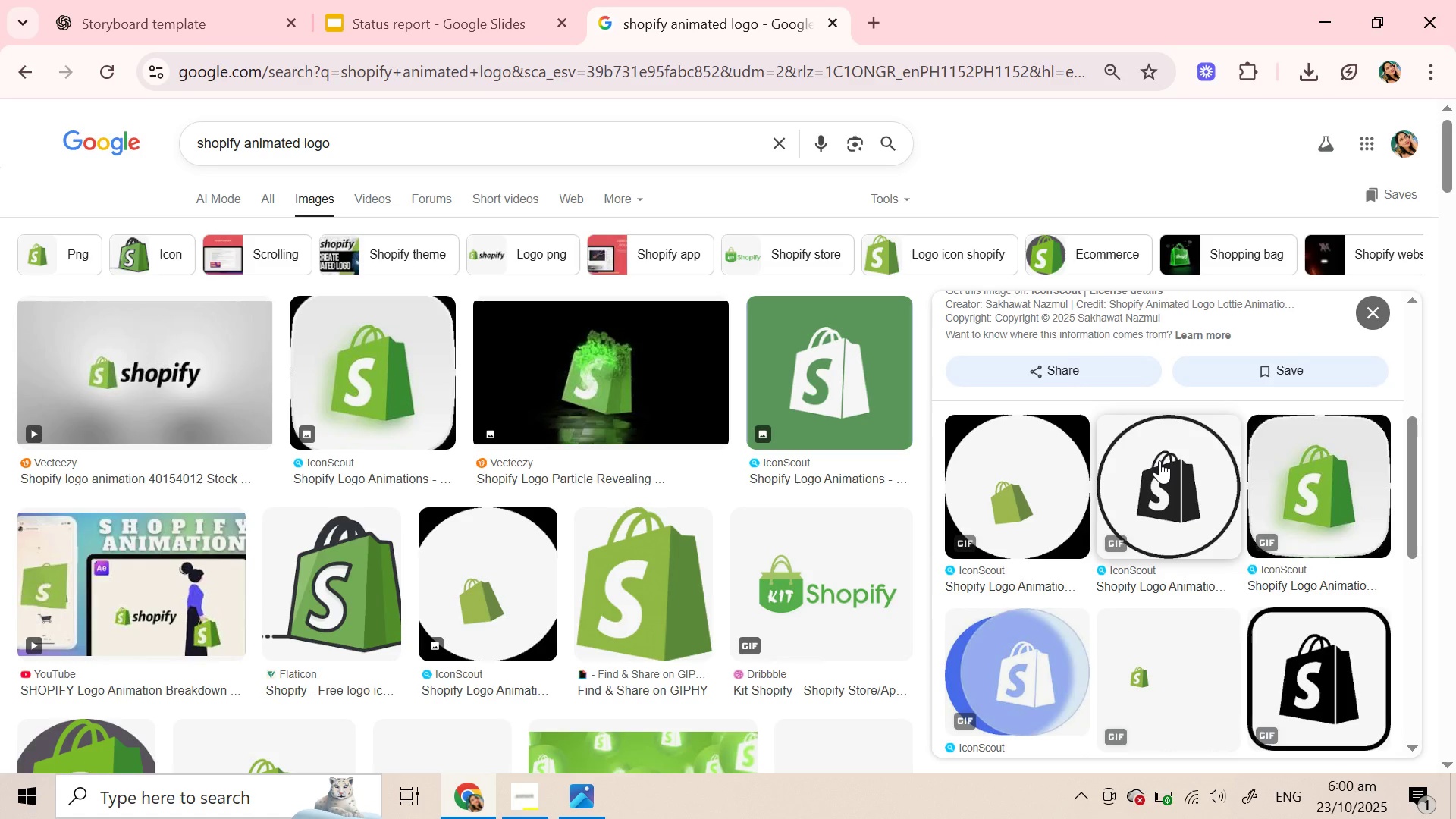 
wait(7.69)
 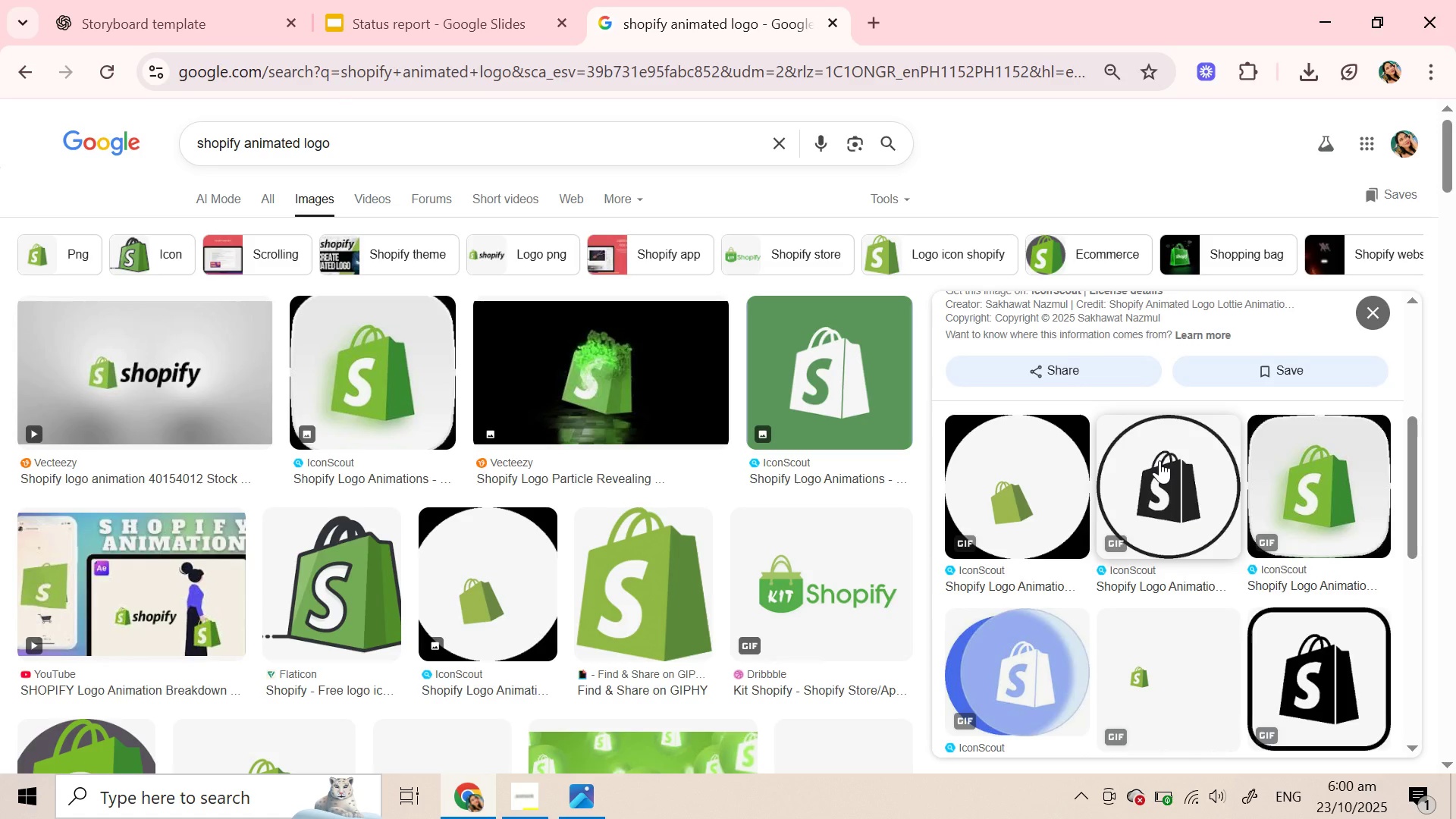 
left_click([1159, 460])
 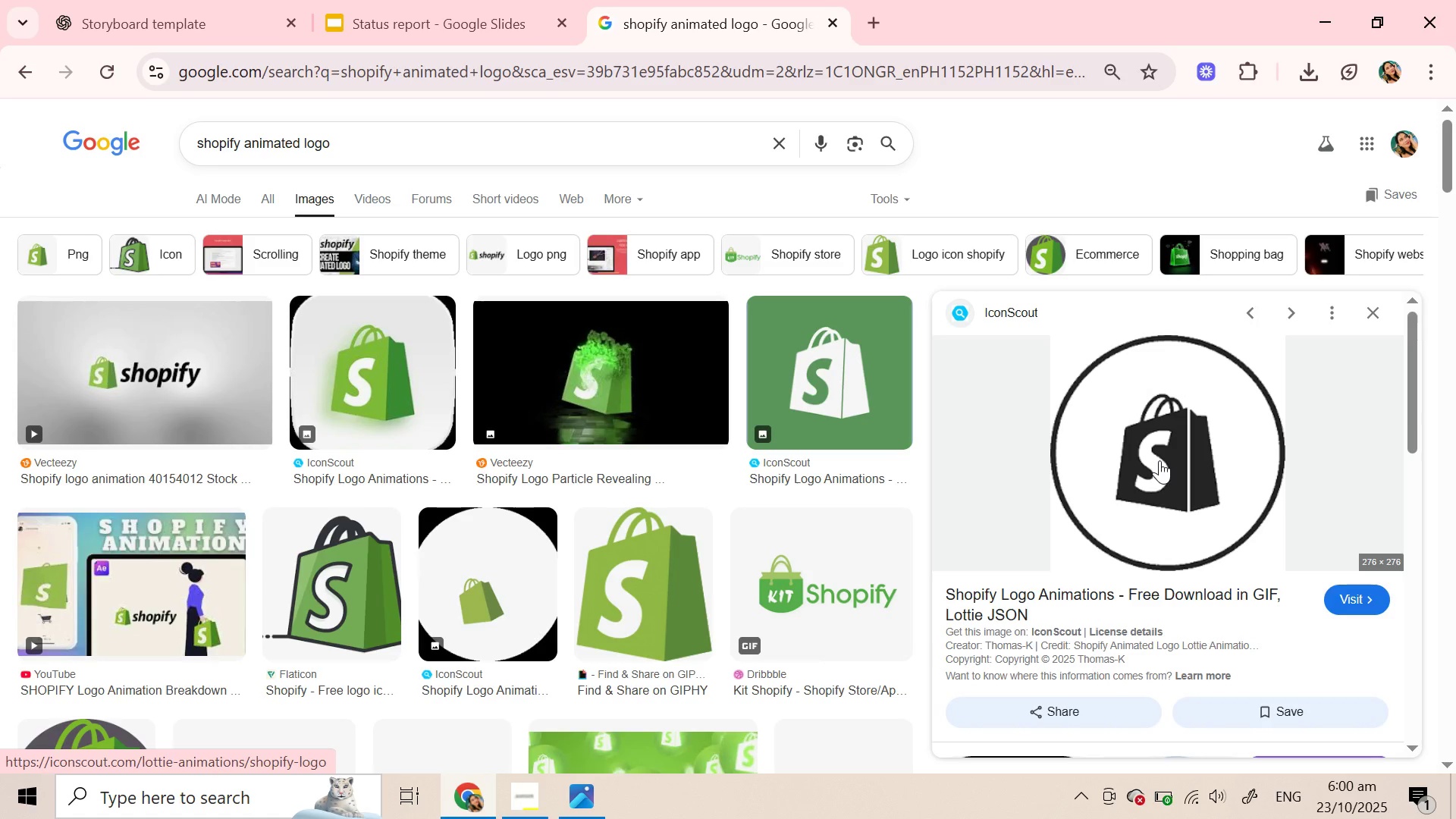 
right_click([1159, 460])
 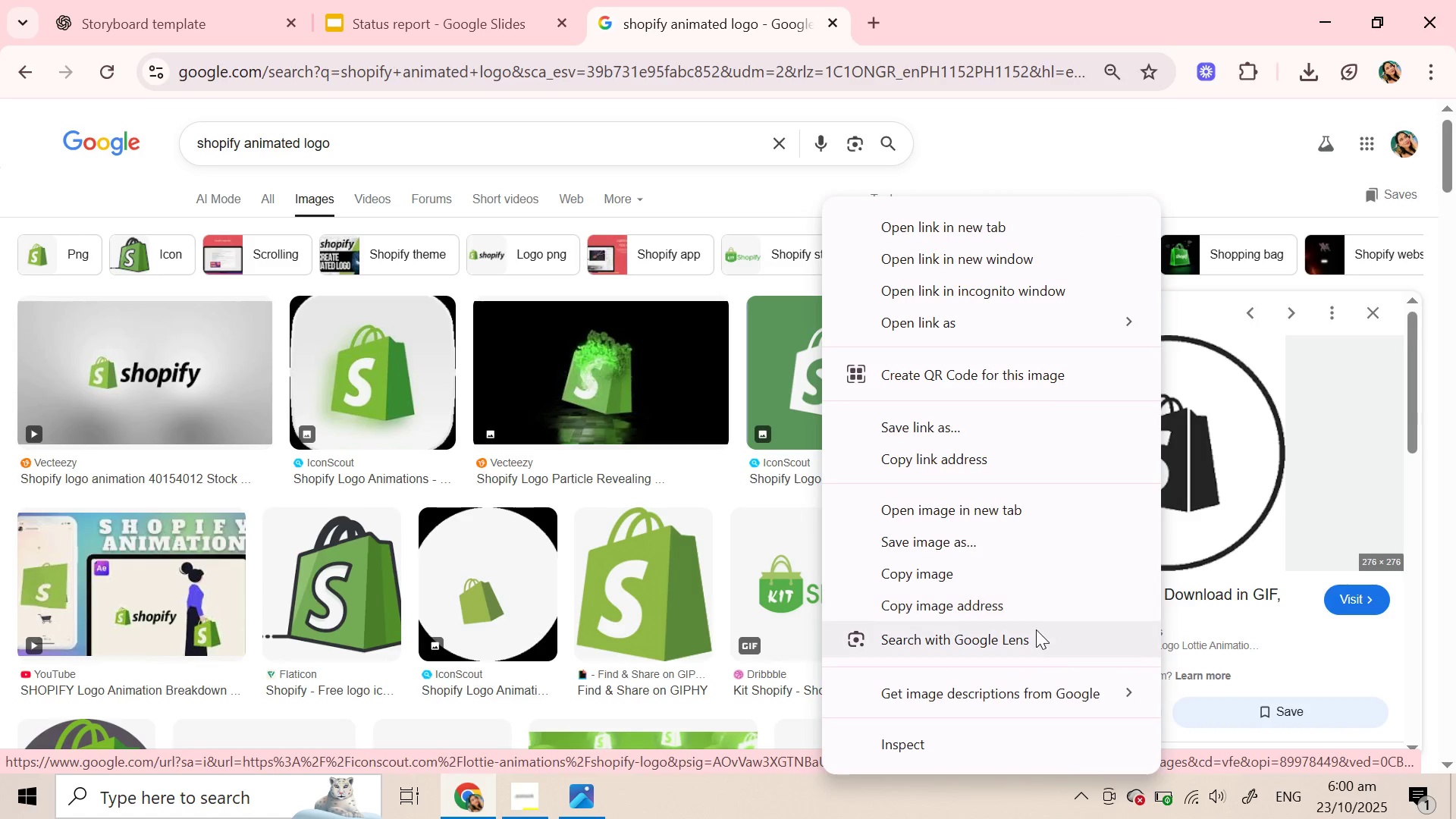 
left_click([1031, 596])
 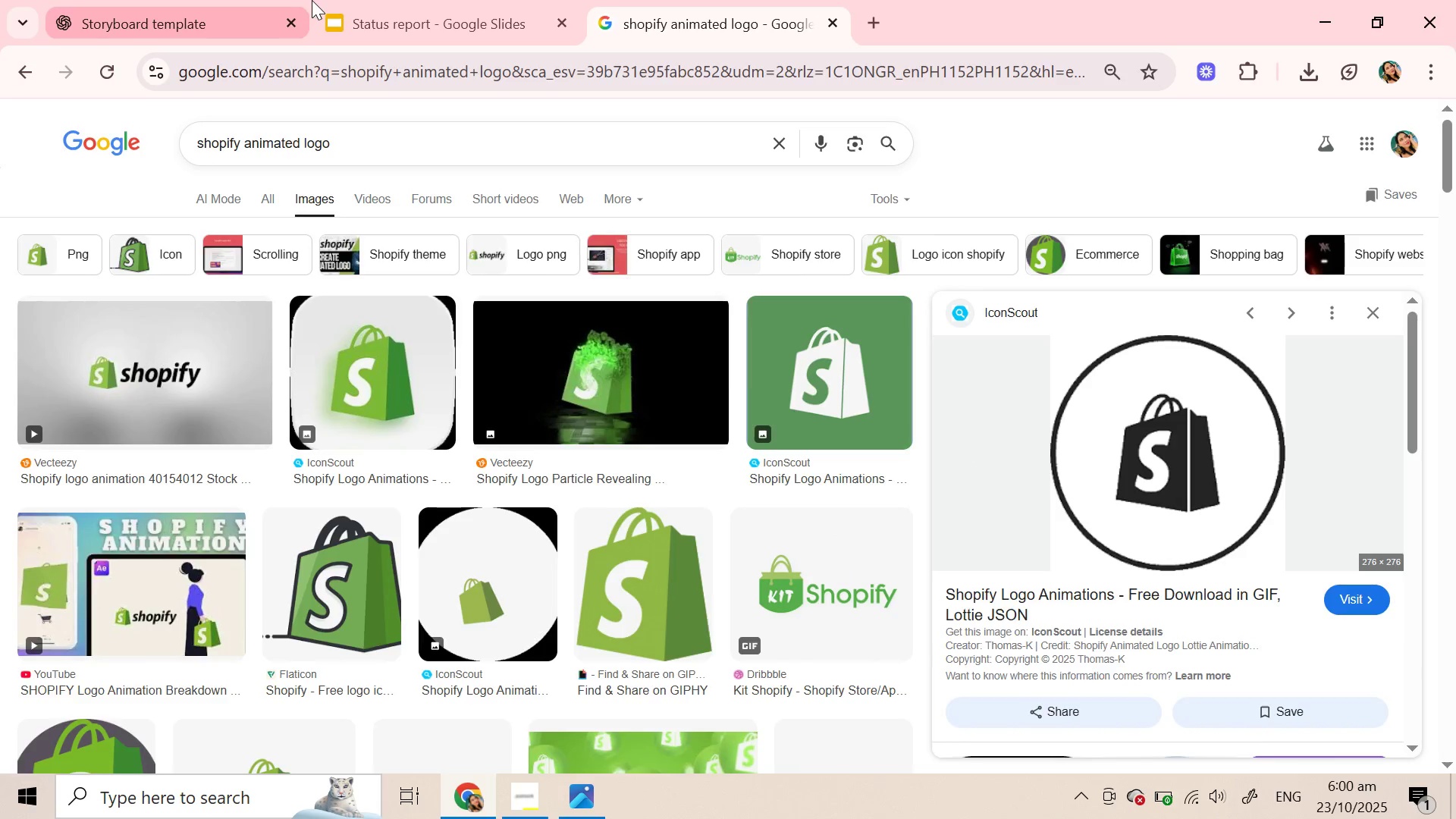 
left_click([312, 0])
 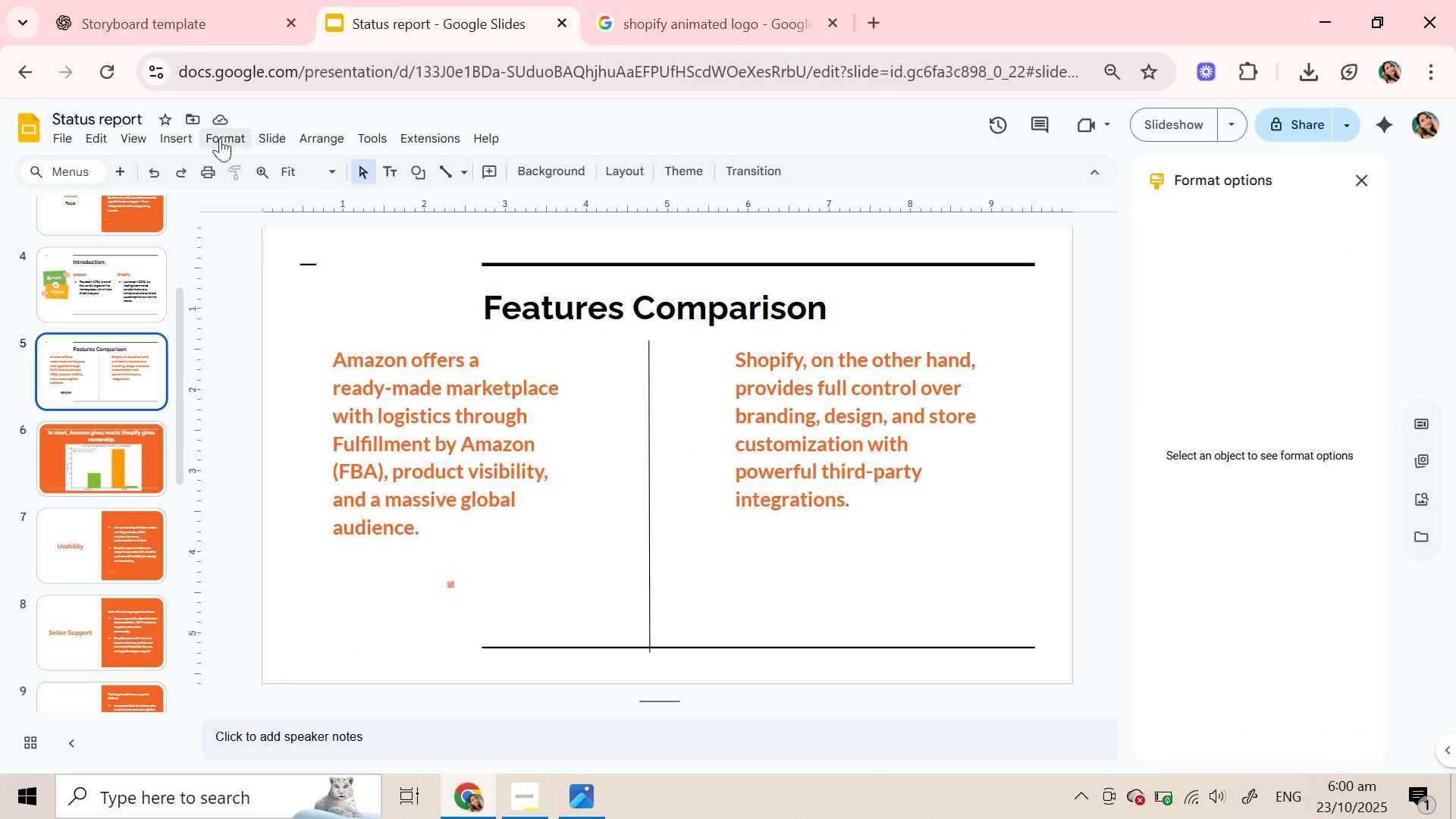 
left_click([184, 136])
 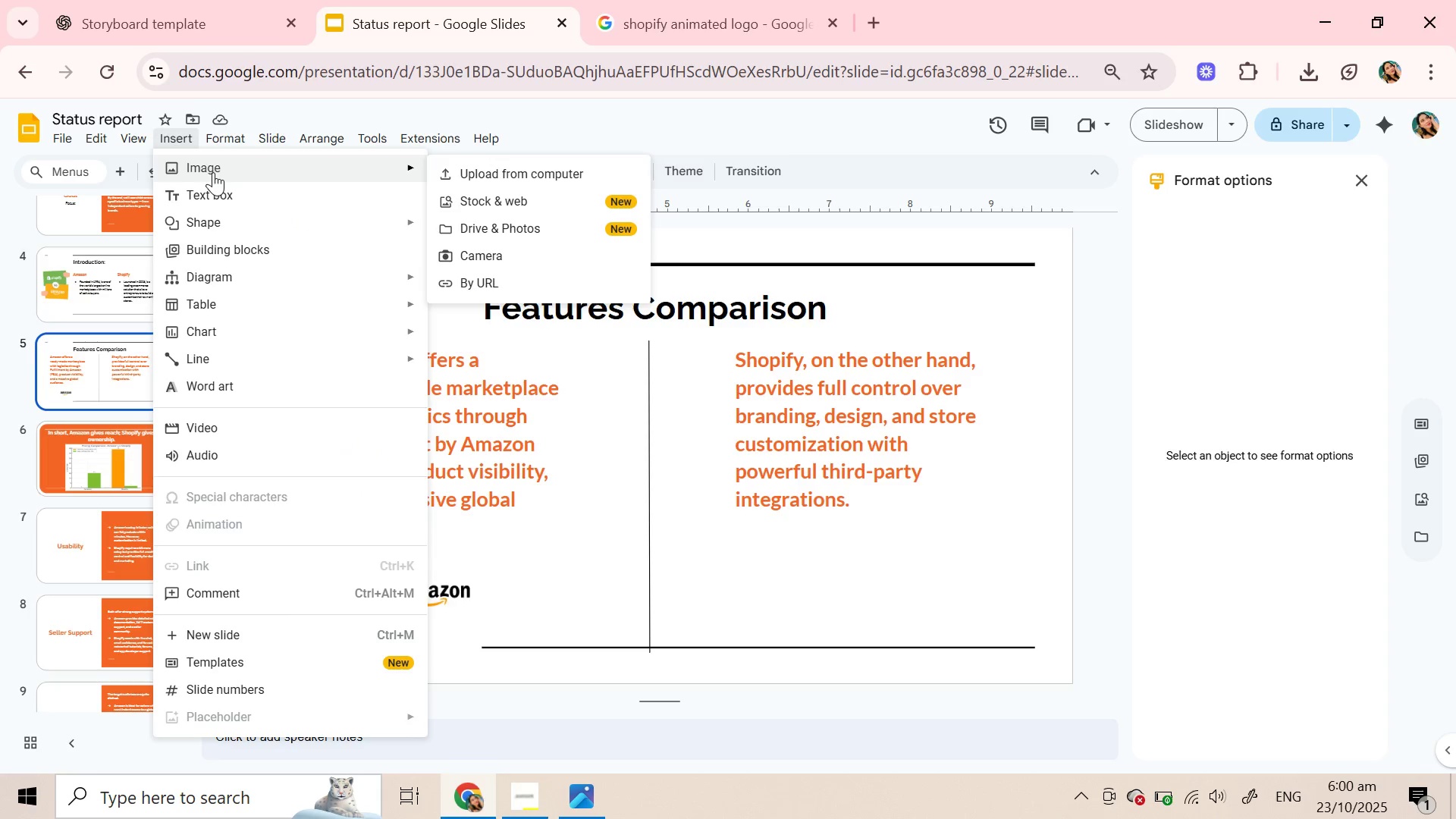 
left_click([549, 281])
 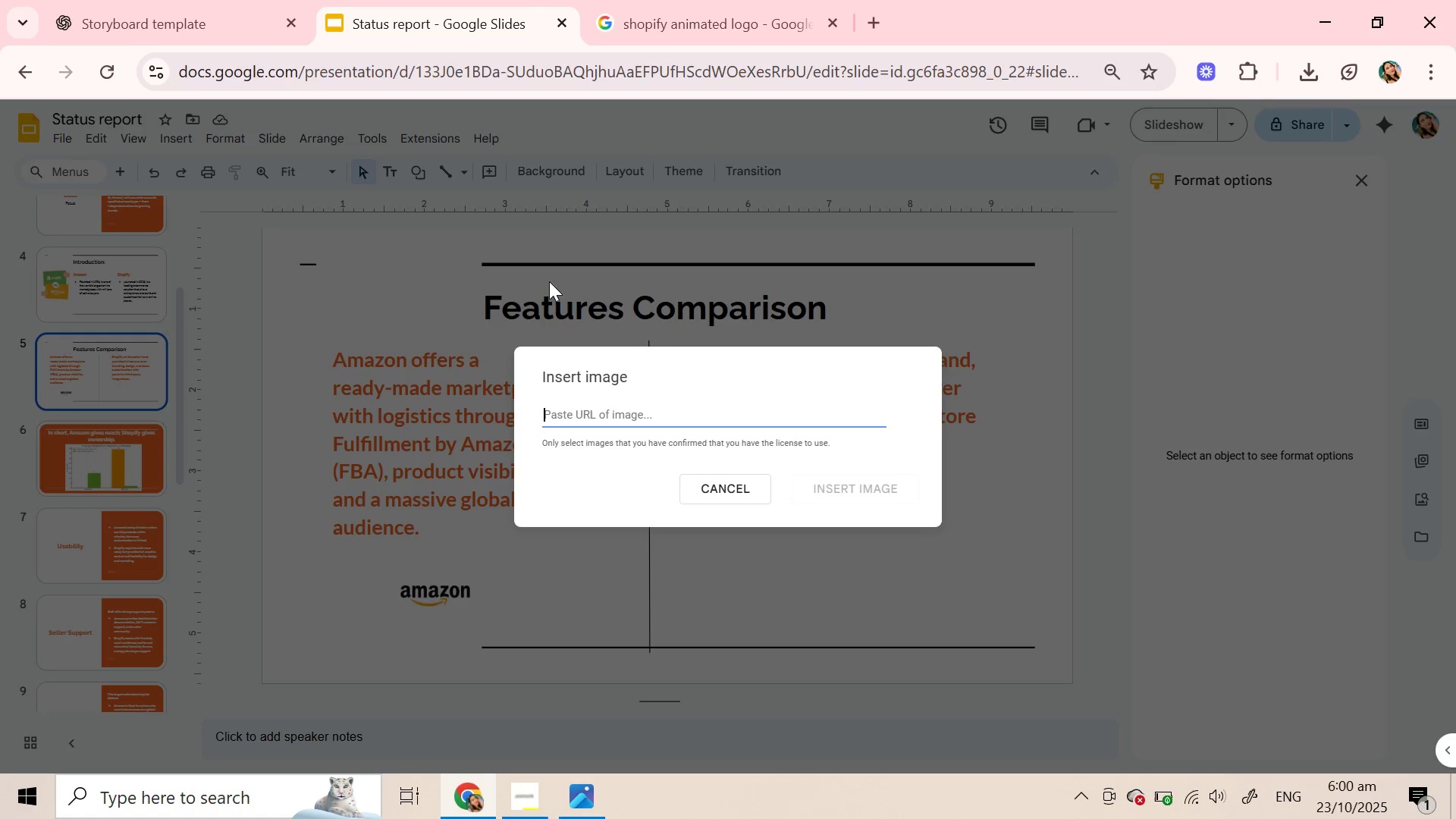 
key(Control+V)
 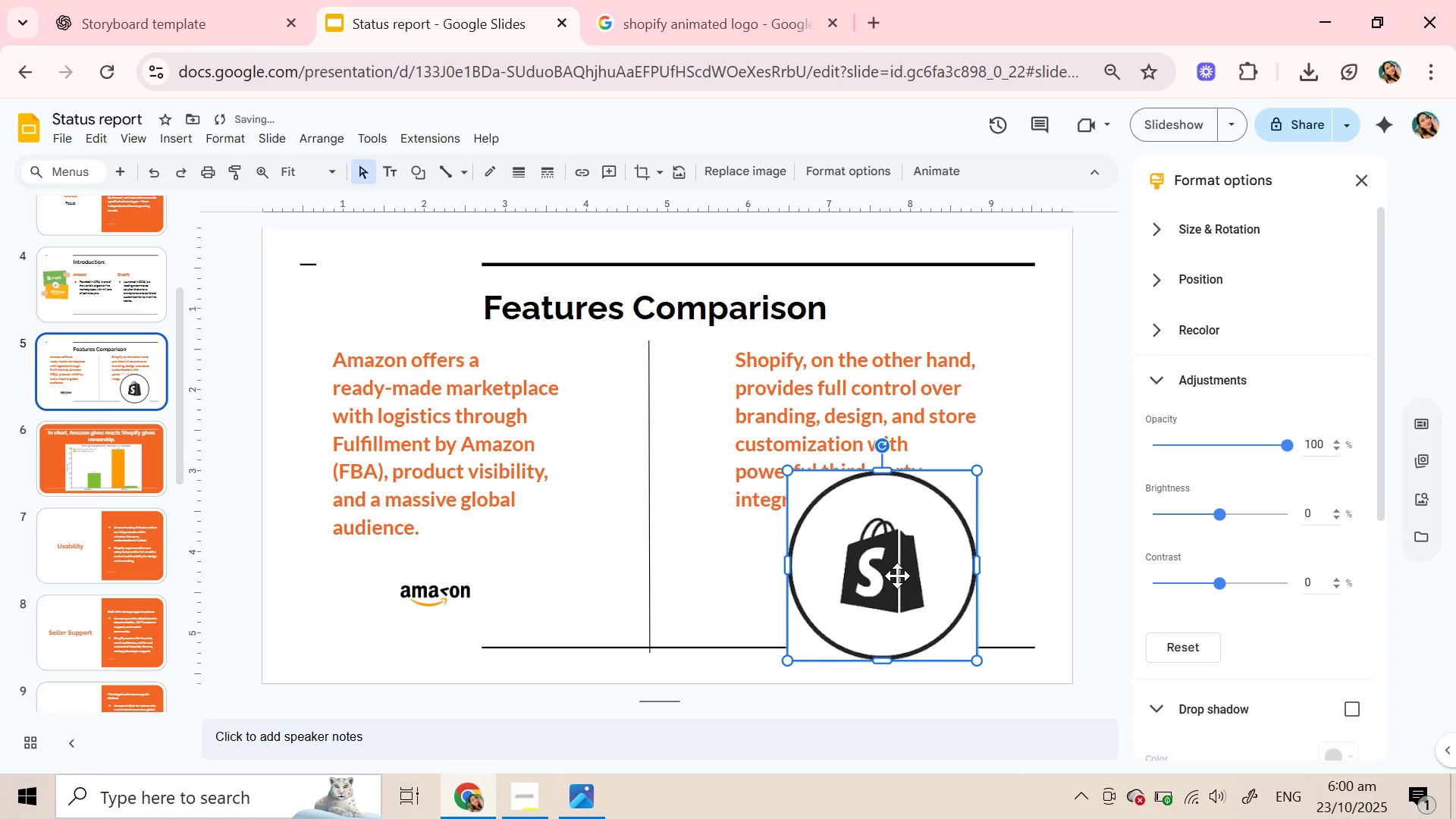 
wait(6.18)
 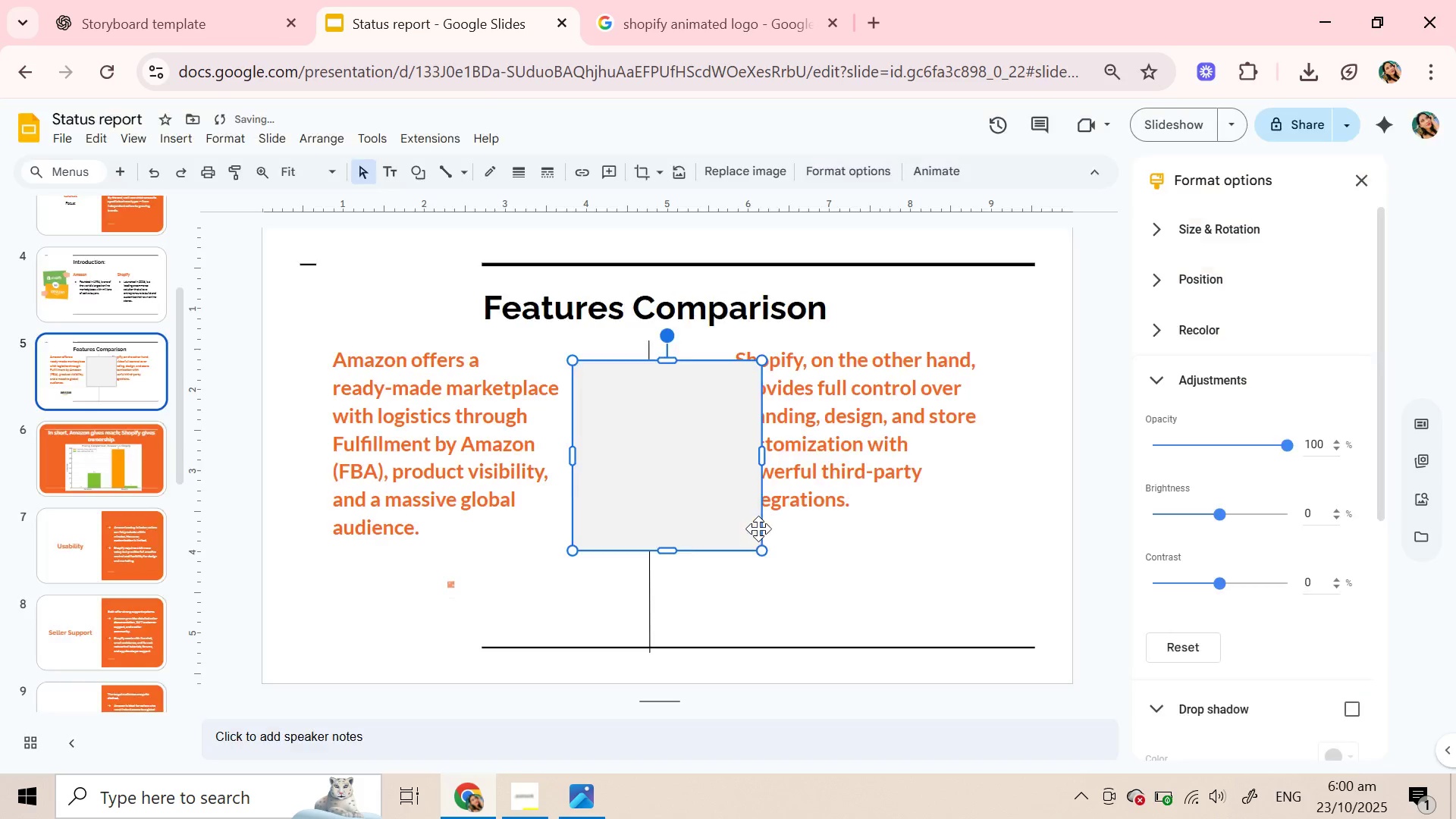 
right_click([897, 576])
 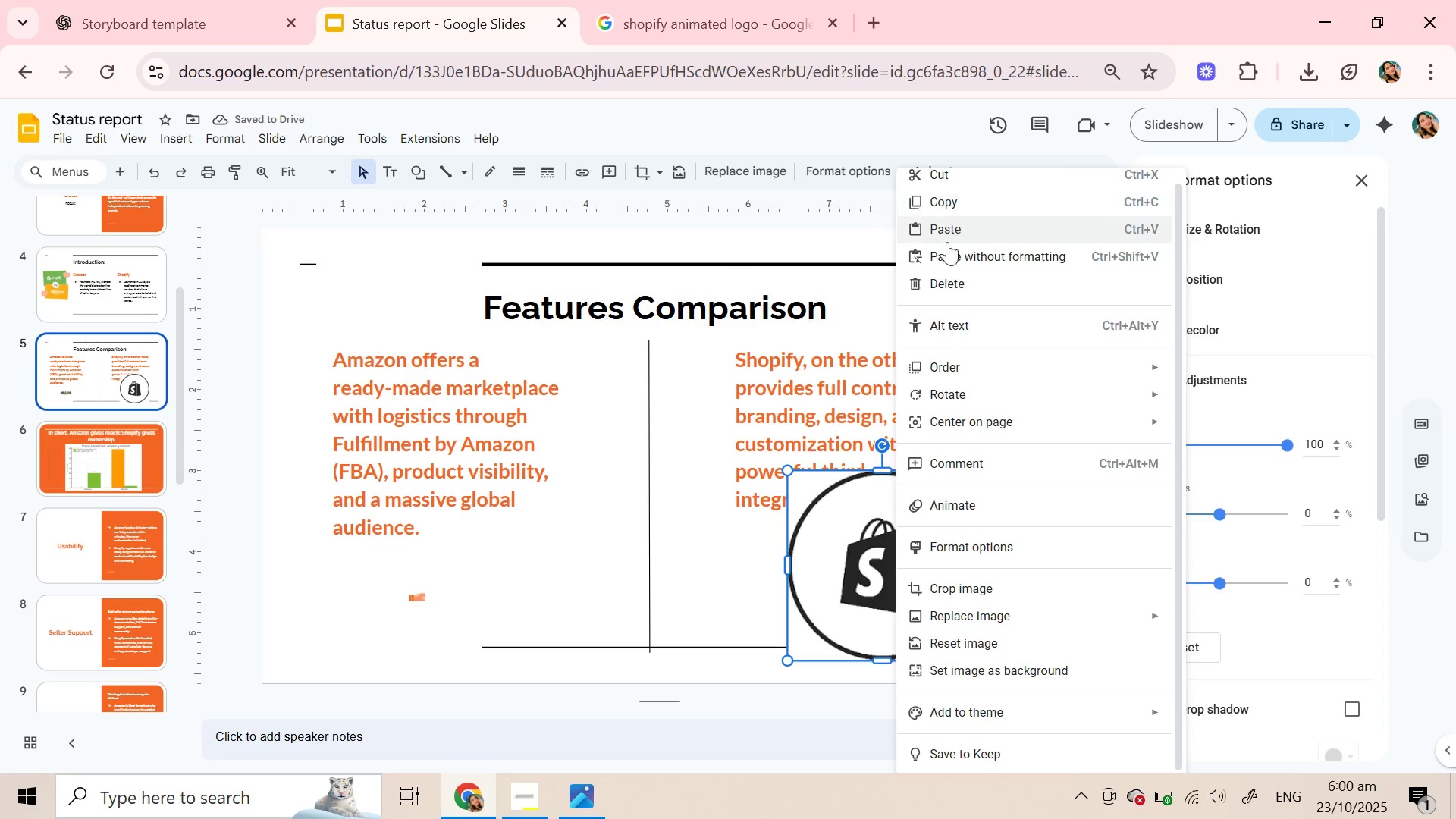 
scroll: coordinate [956, 389], scroll_direction: up, amount: 2.0
 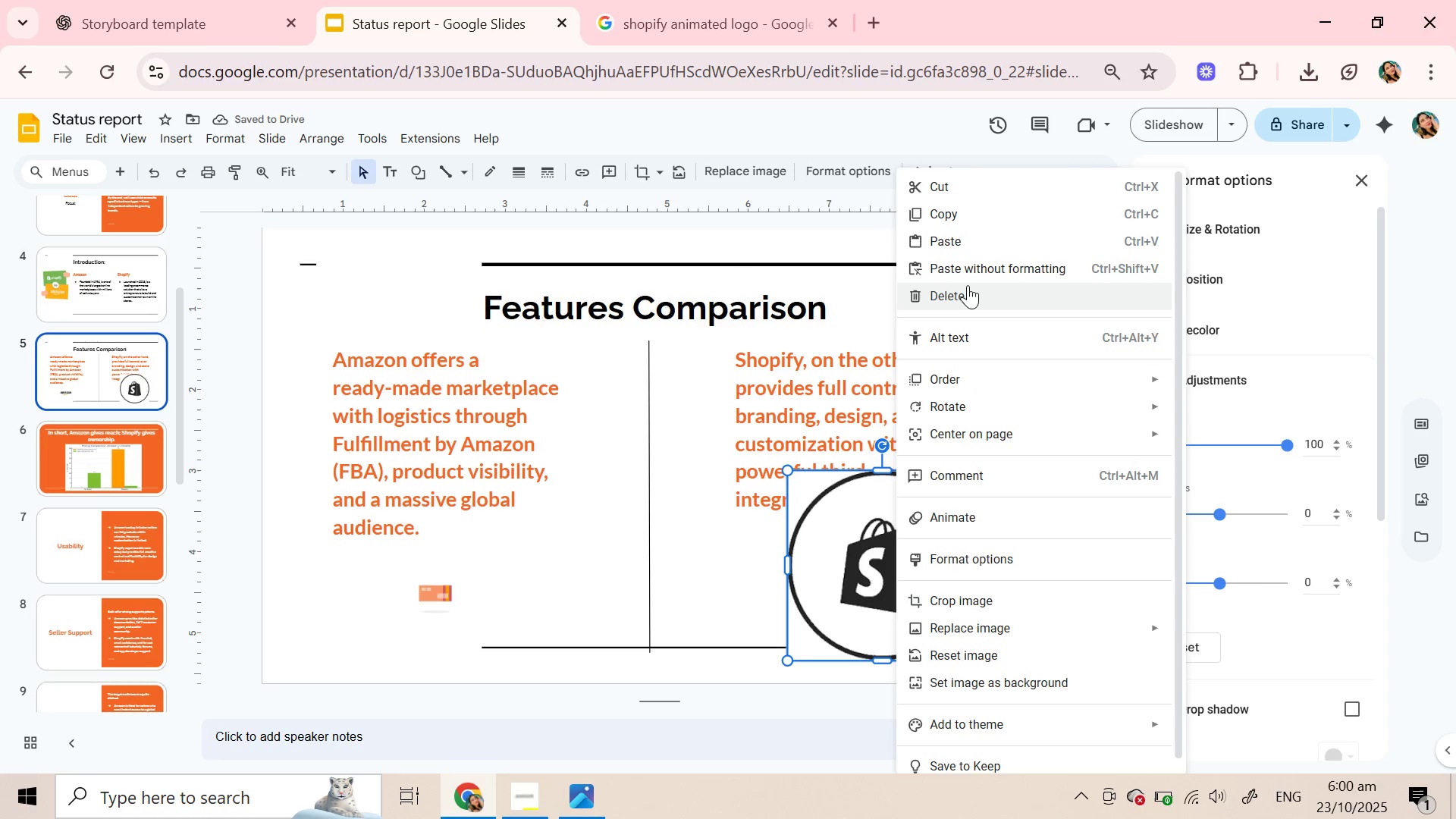 
left_click([968, 285])
 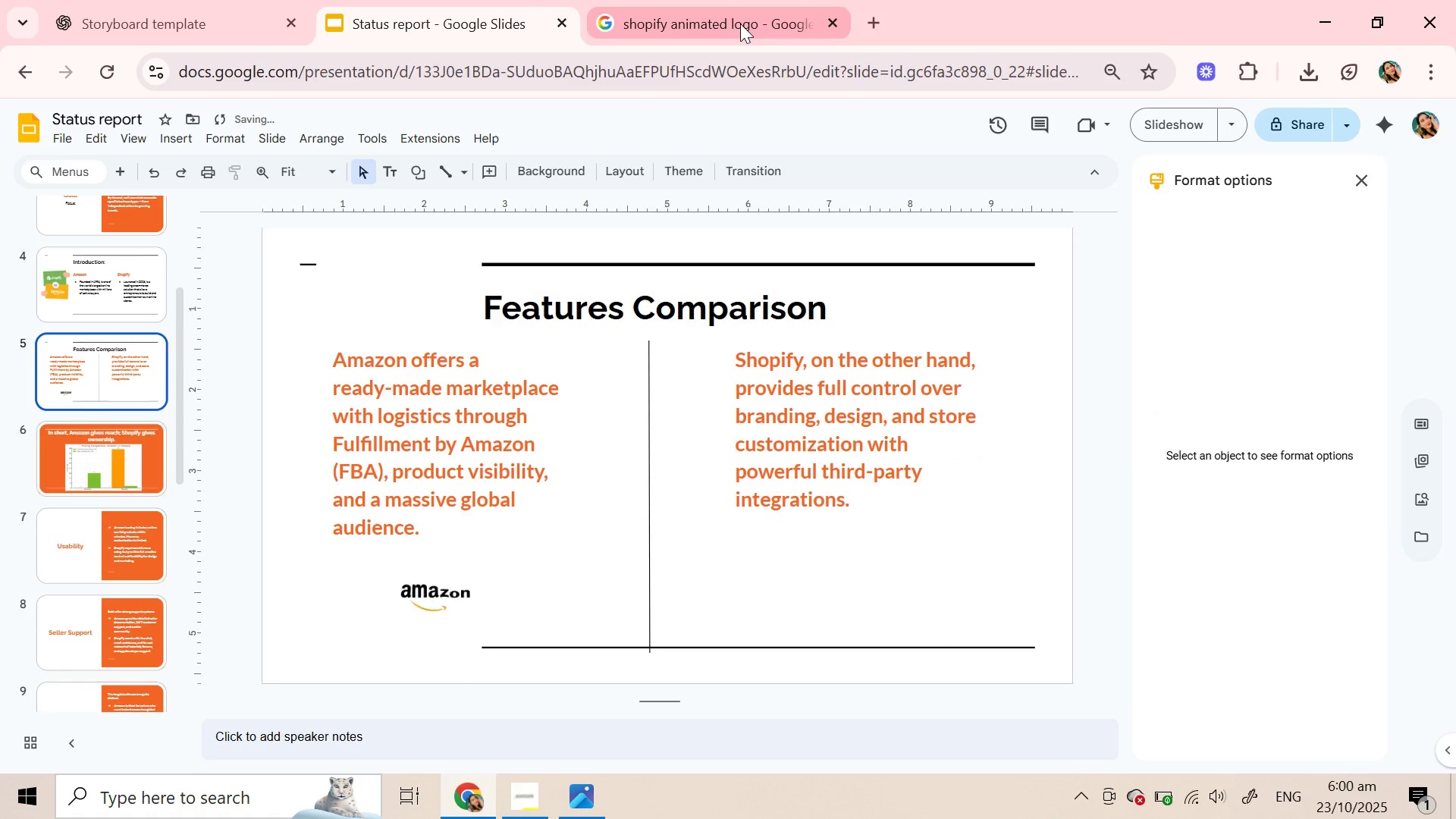 
left_click([740, 24])
 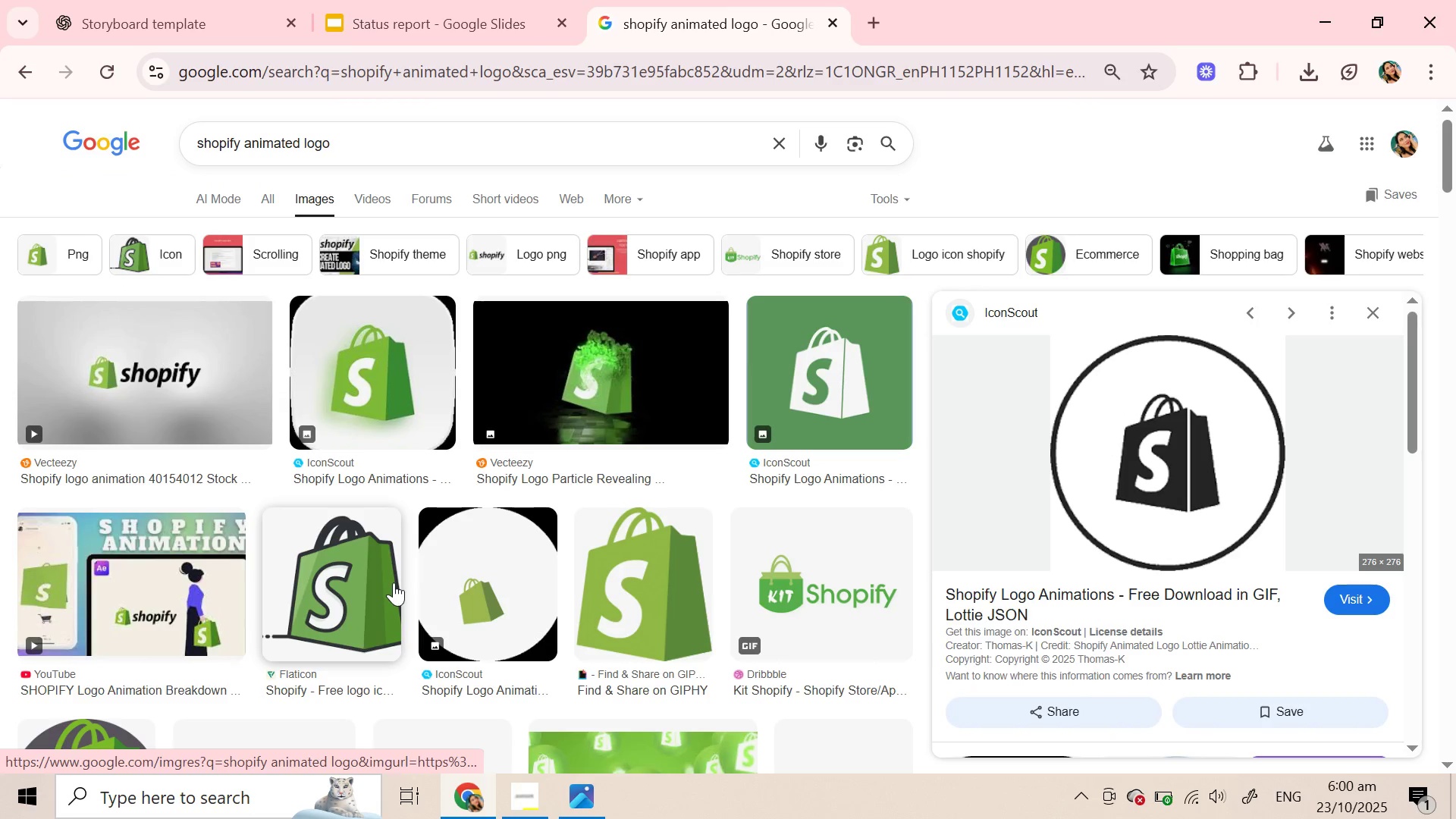 
scroll: coordinate [1194, 491], scroll_direction: down, amount: 9.0
 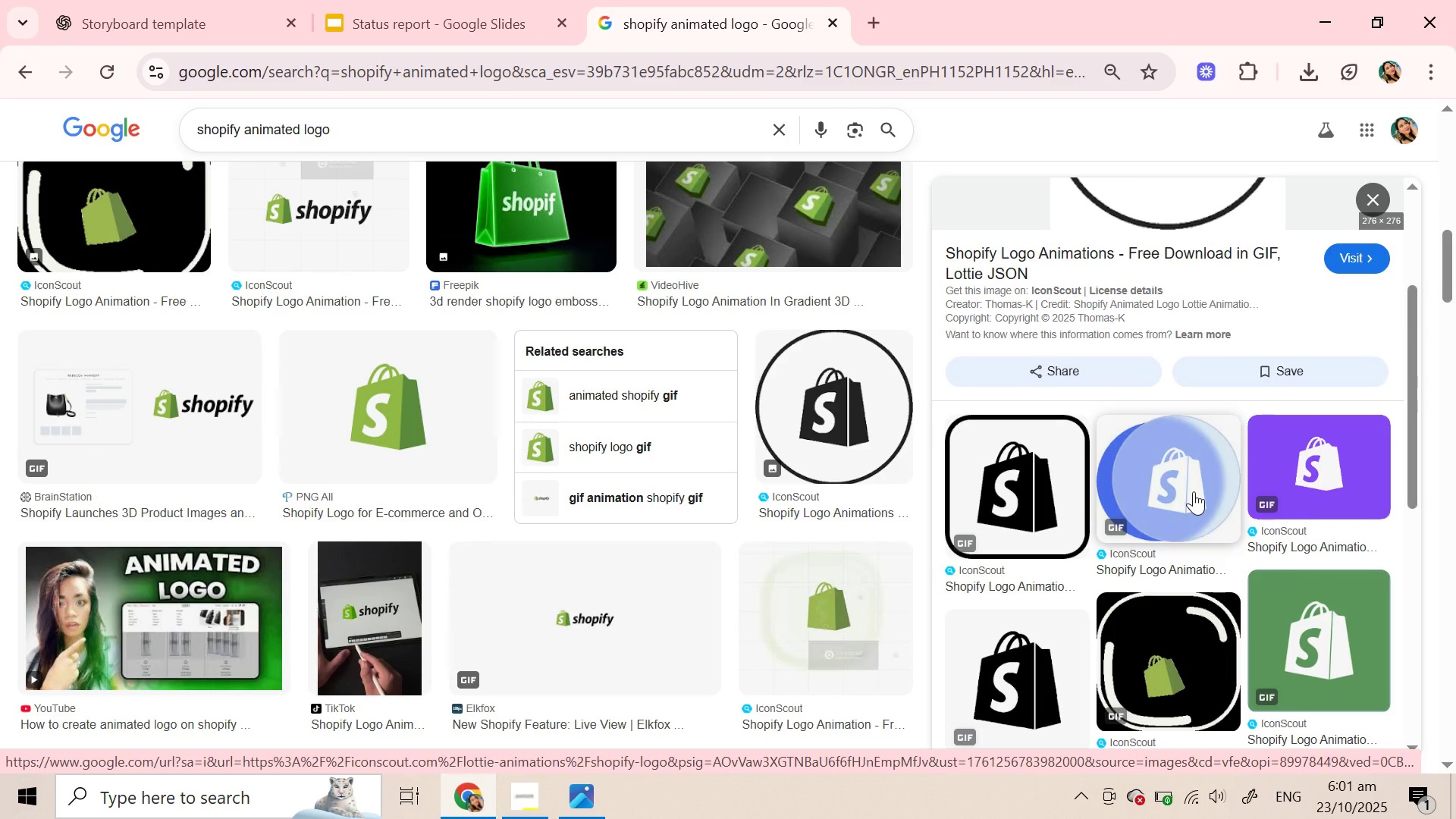 
scroll: coordinate [1194, 493], scroll_direction: down, amount: 3.0
 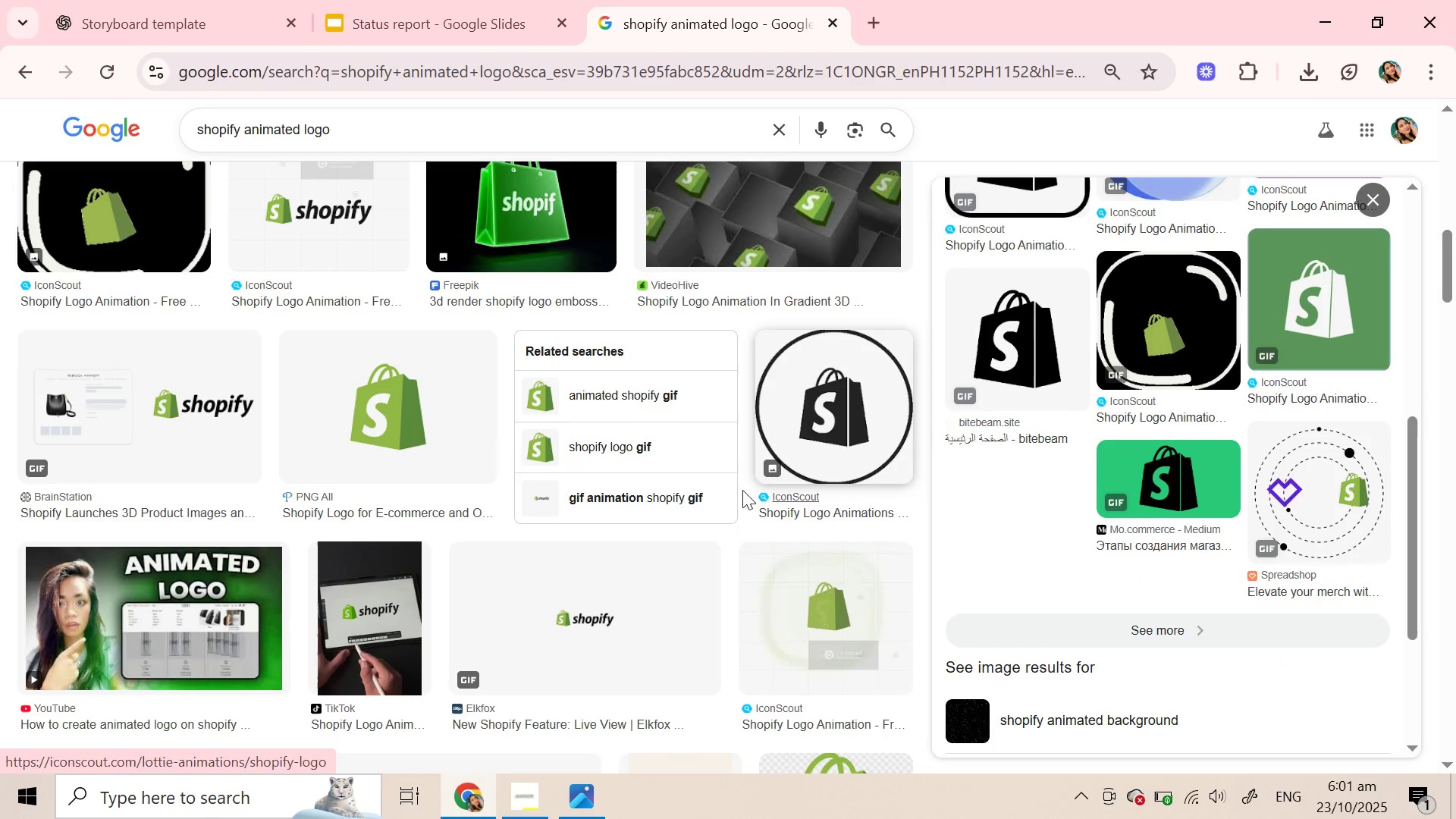 
scroll: coordinate [654, 483], scroll_direction: up, amount: 7.0
 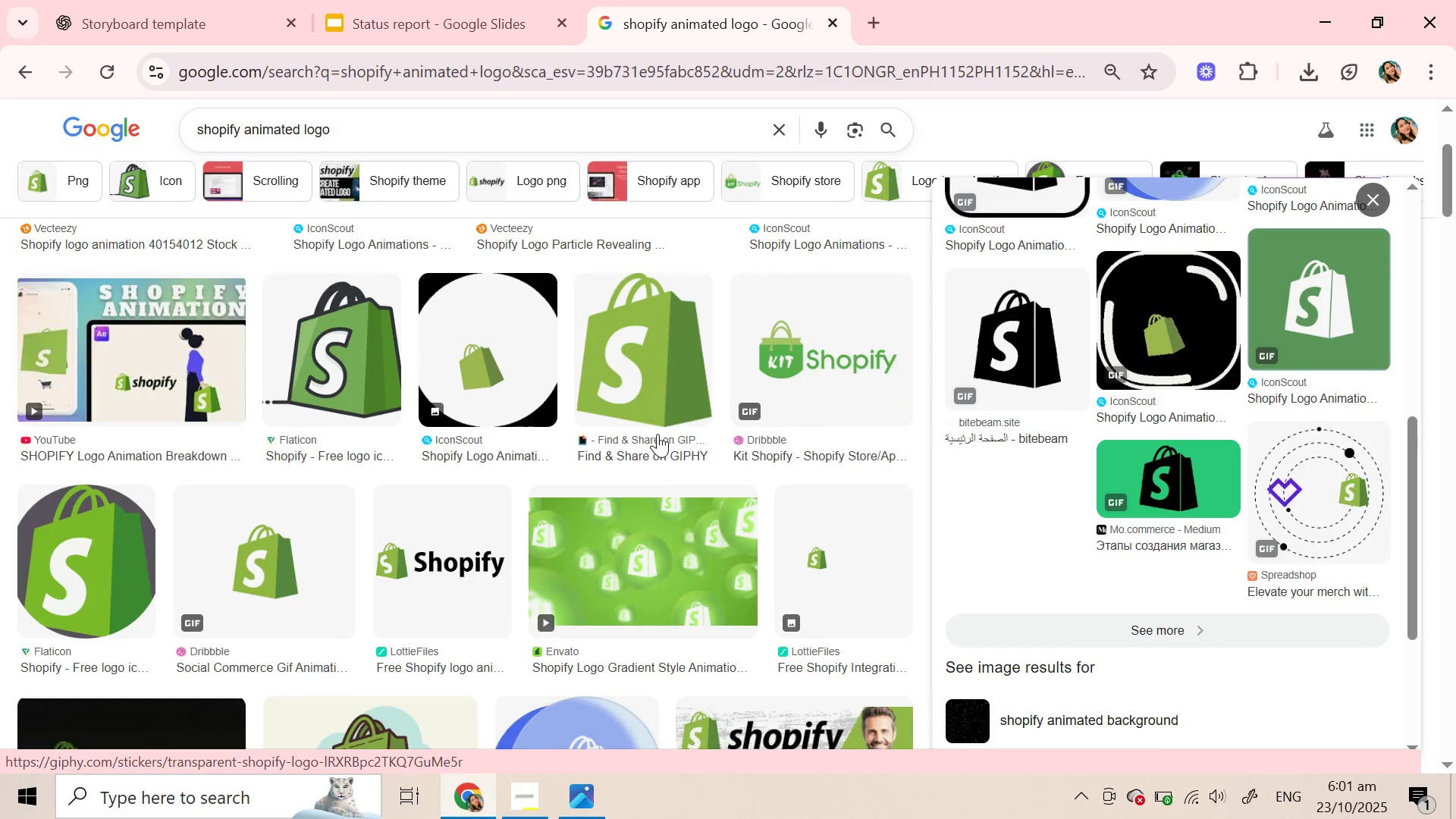 
left_click([664, 372])
 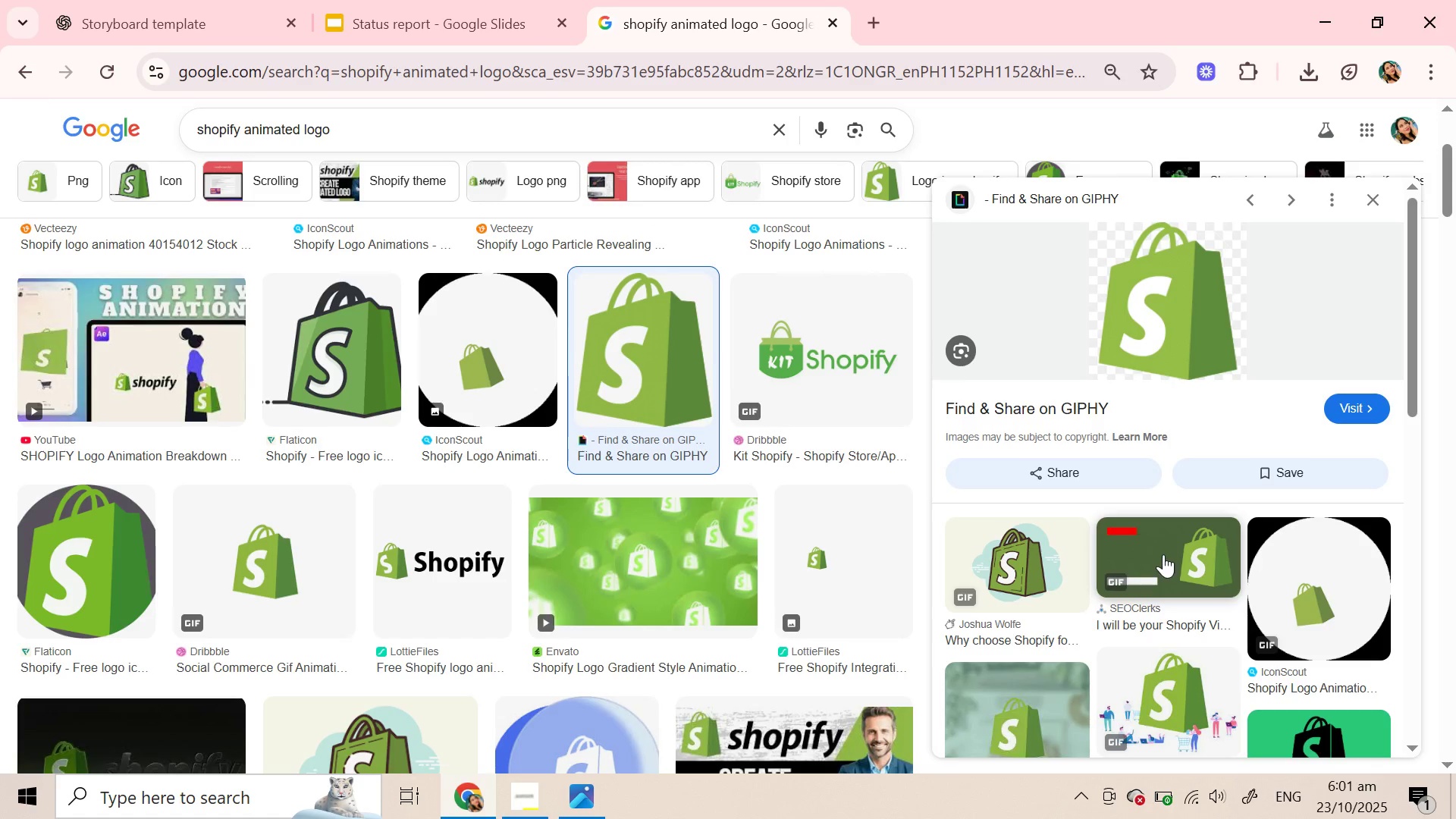 
wait(6.68)
 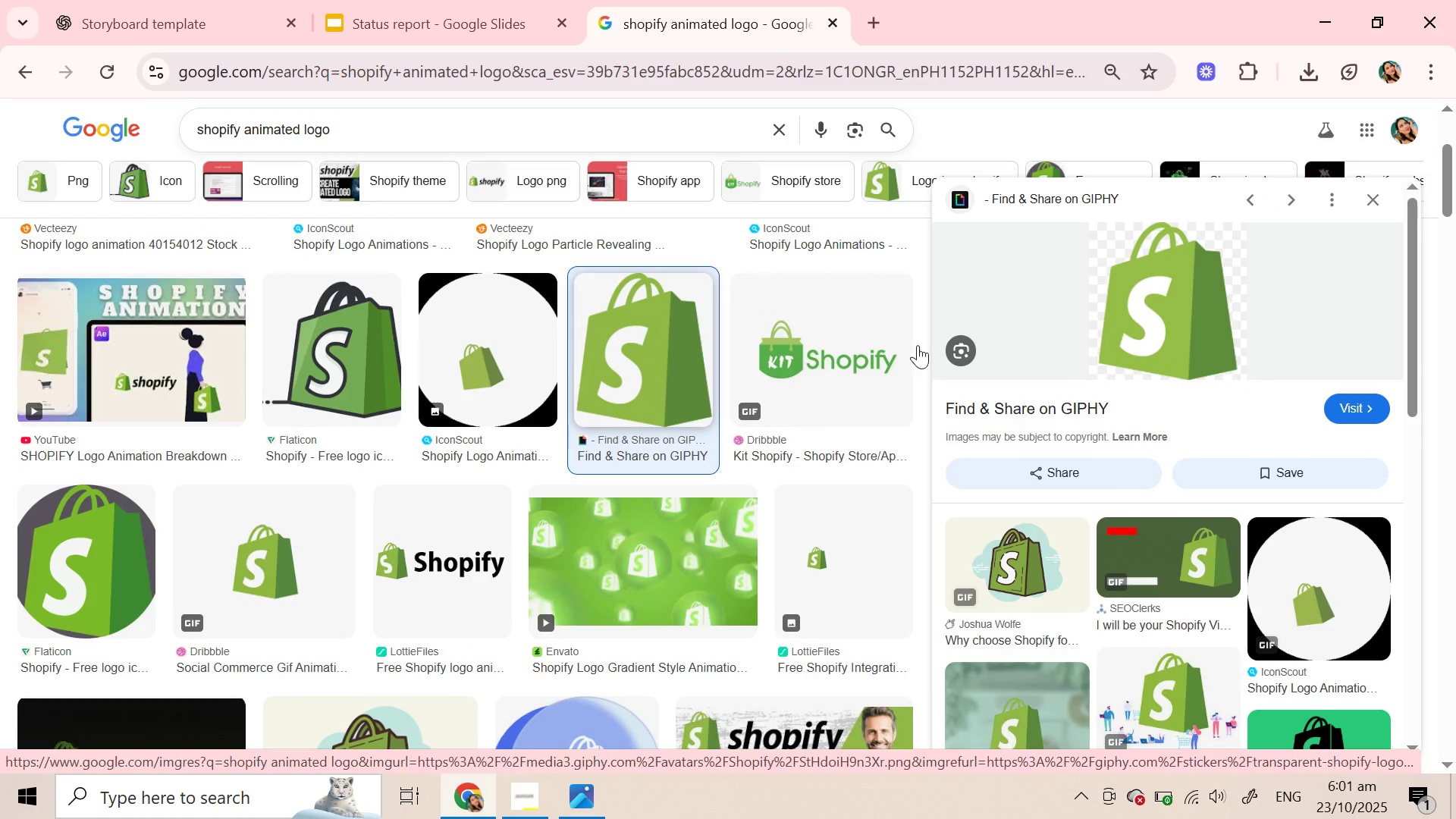 
scroll: coordinate [1159, 636], scroll_direction: down, amount: 2.0
 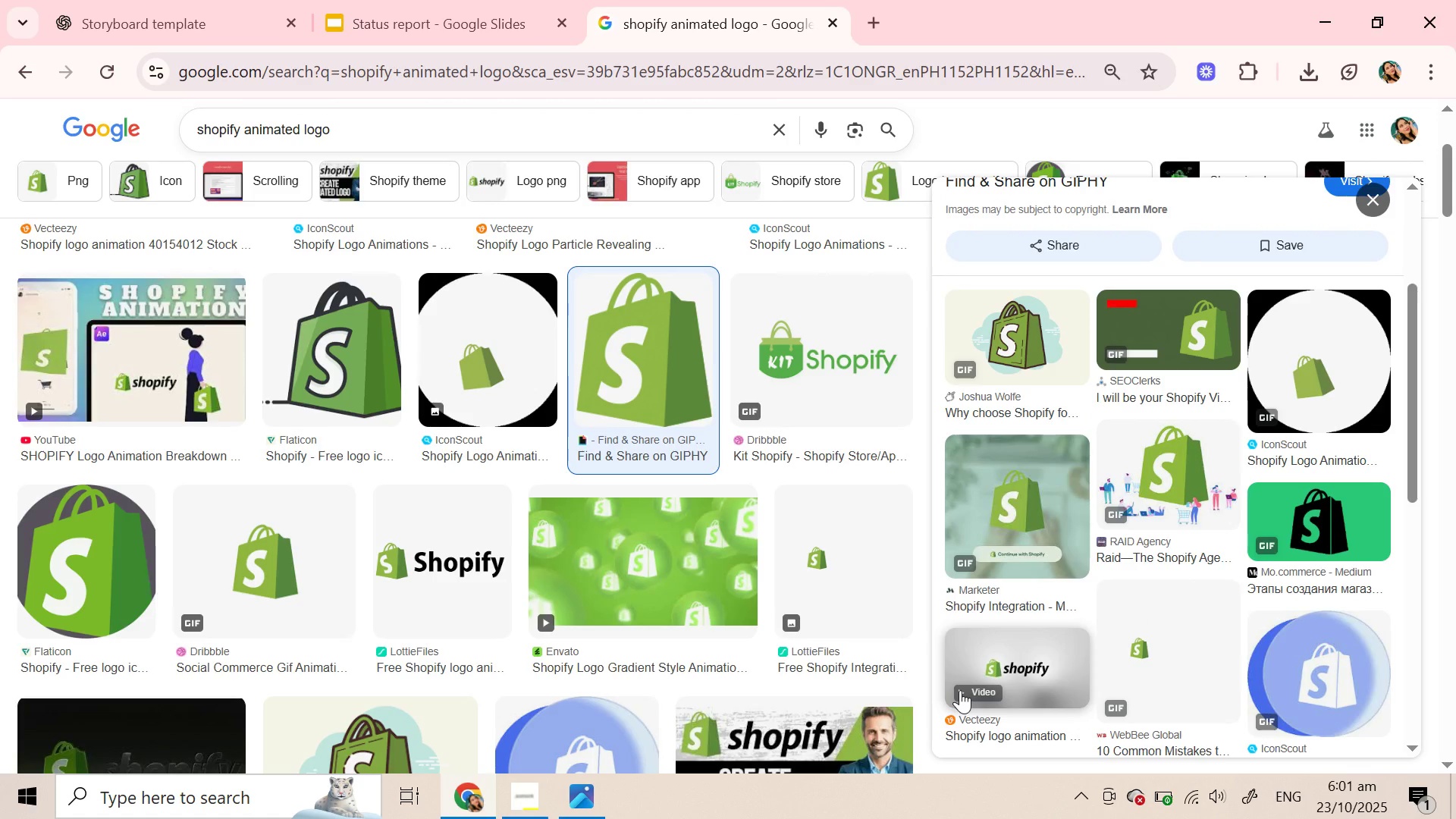 
wait(5.16)
 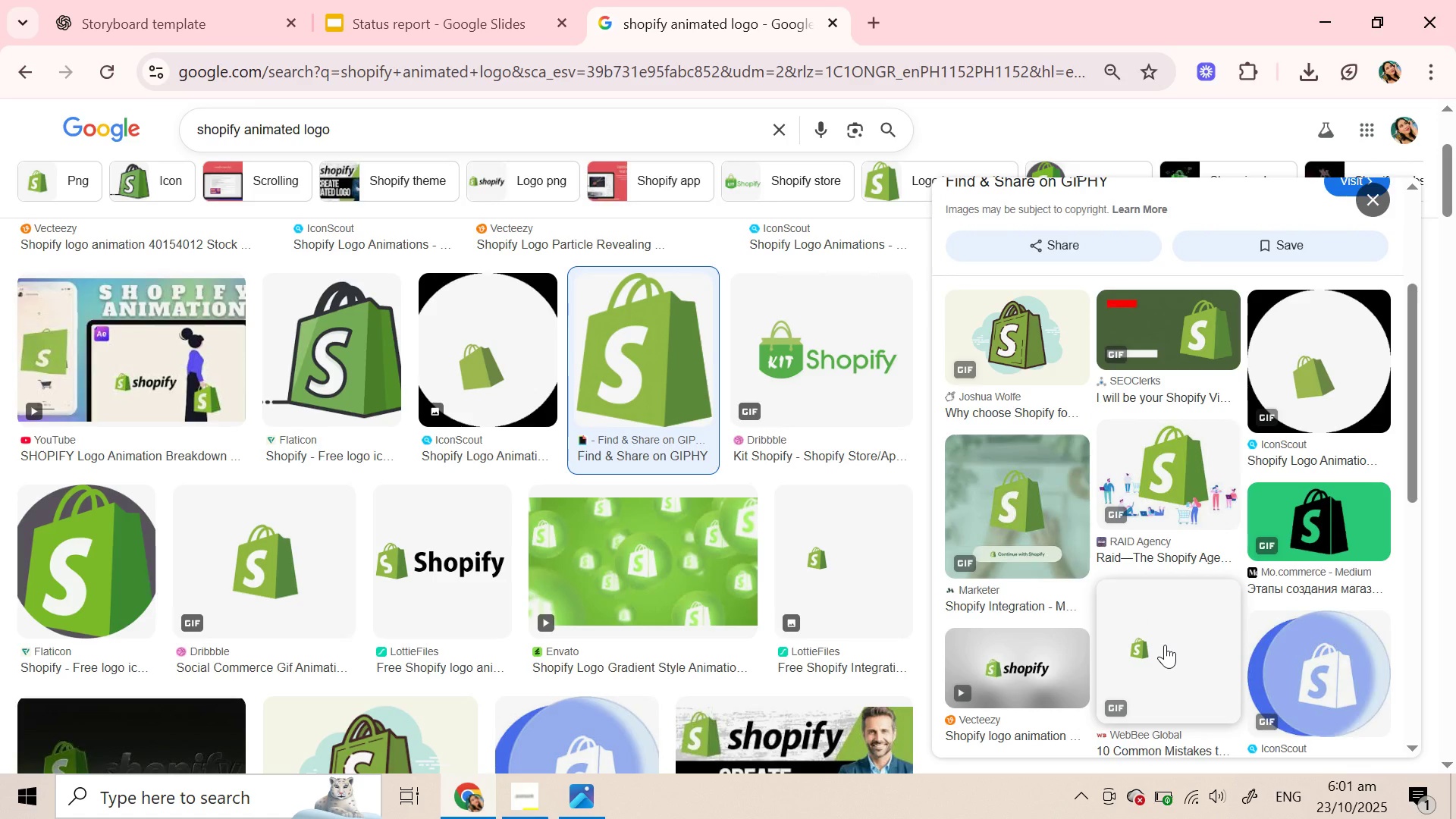 
left_click([960, 690])
 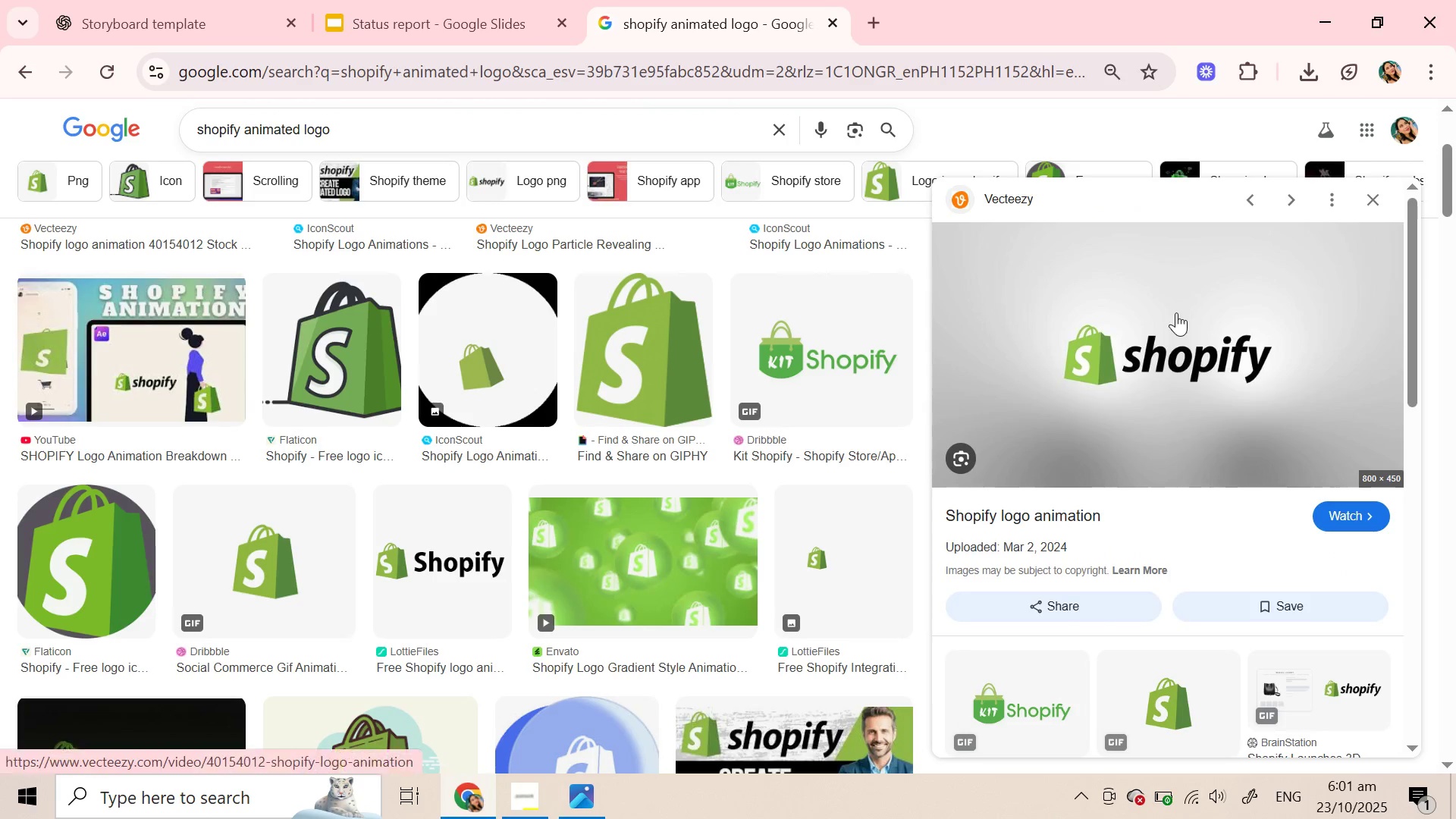 
right_click([1175, 328])
 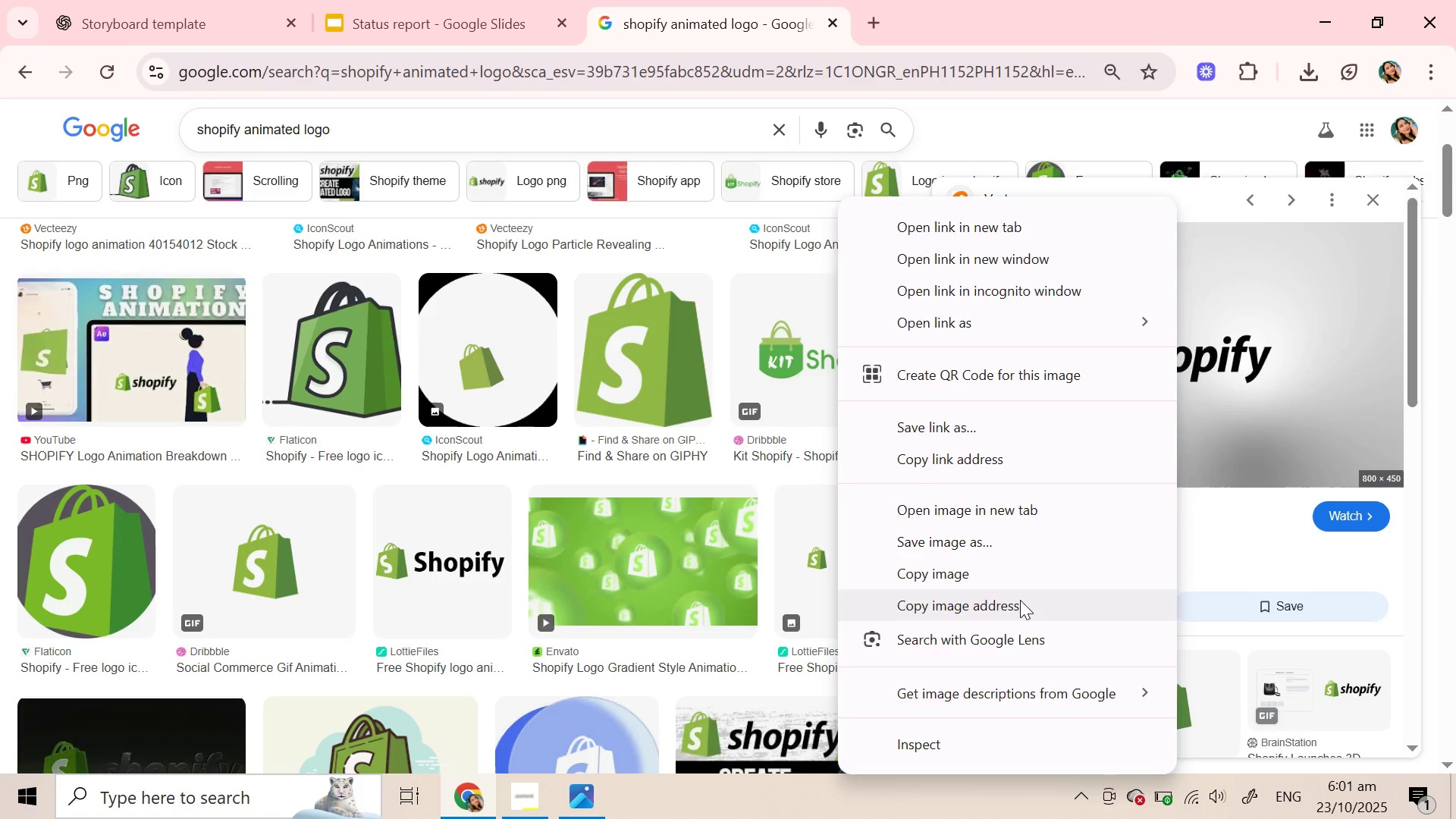 
left_click([1020, 600])
 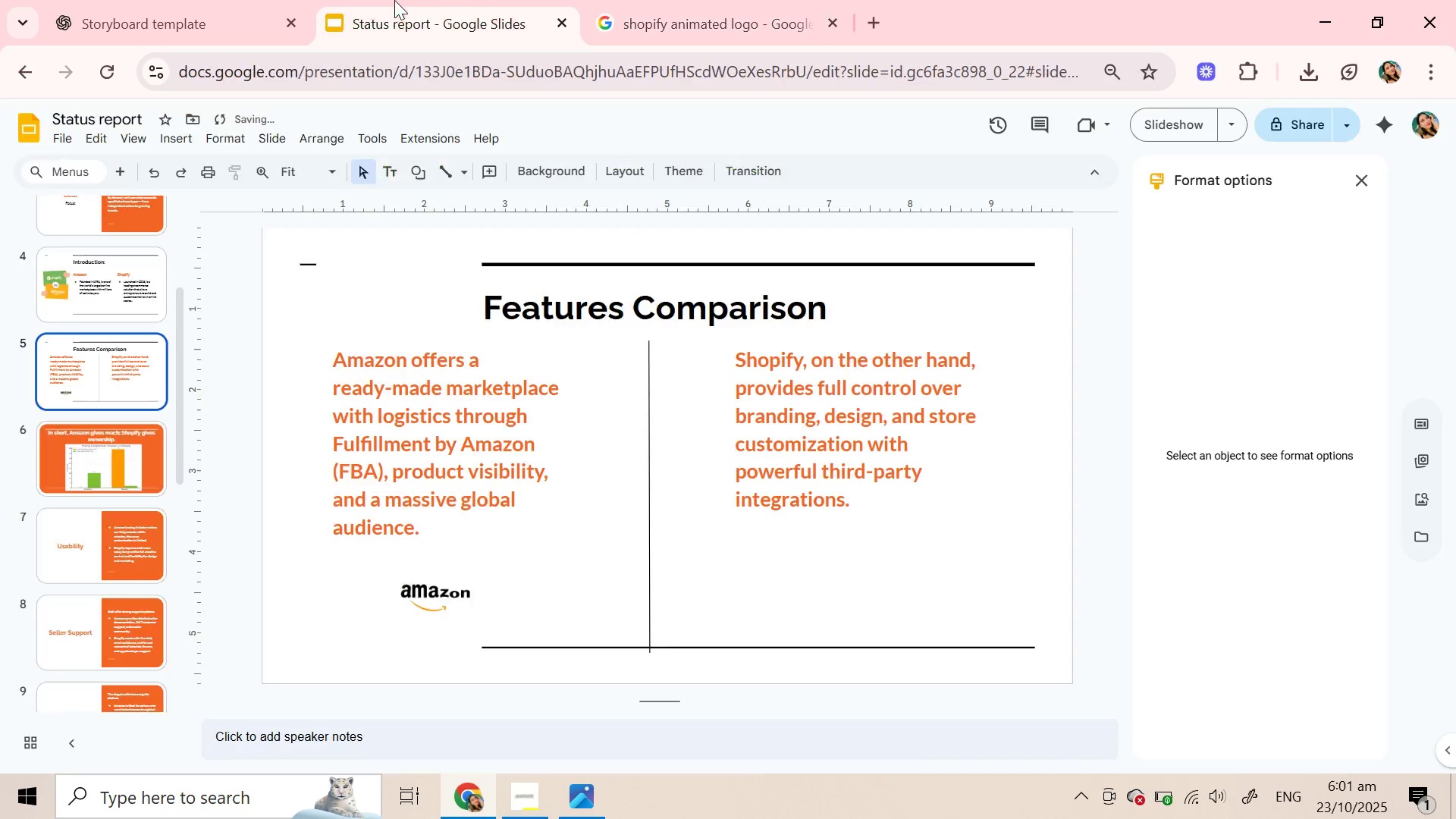 
left_click([394, 0])
 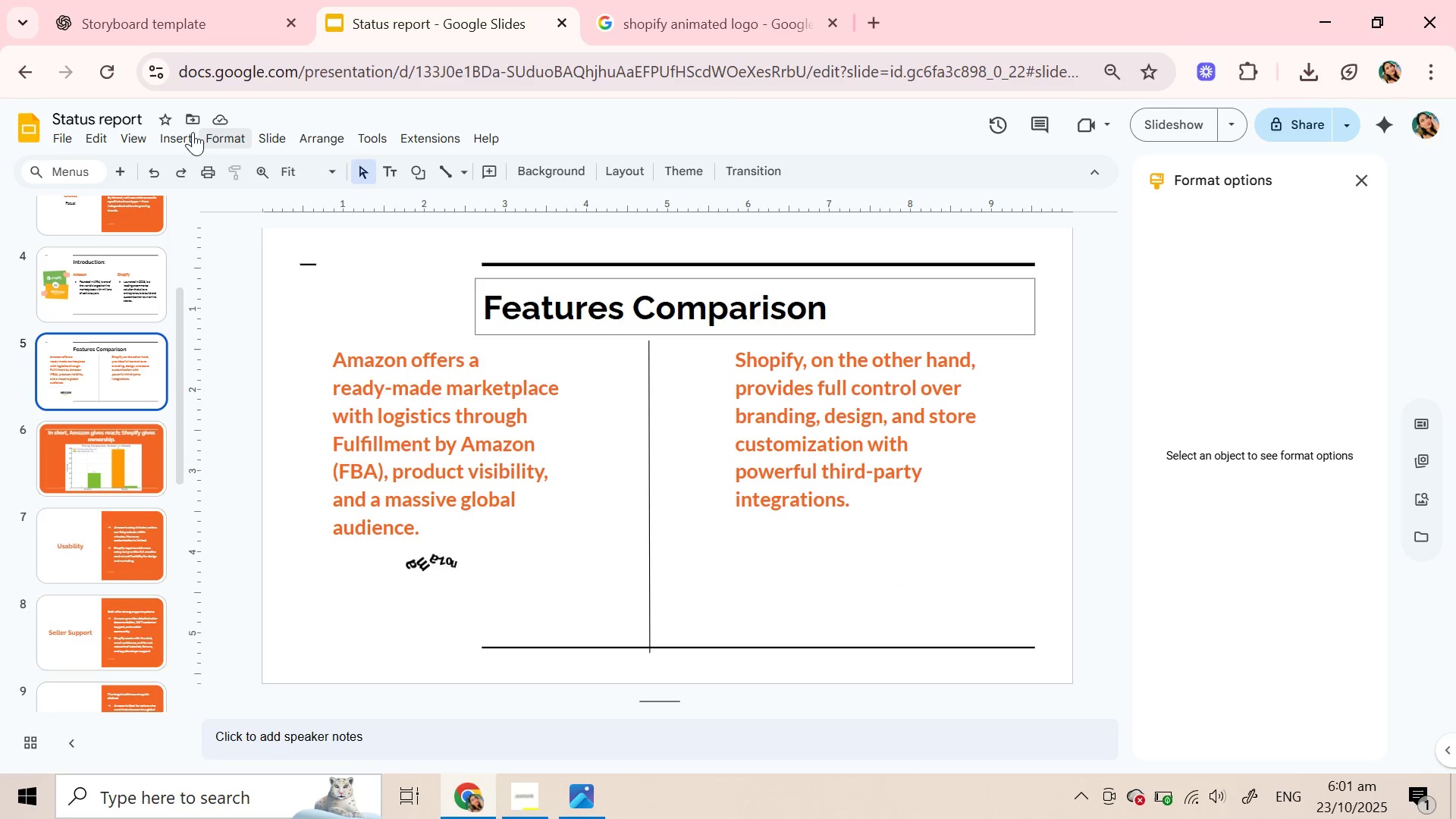 
left_click([174, 134])
 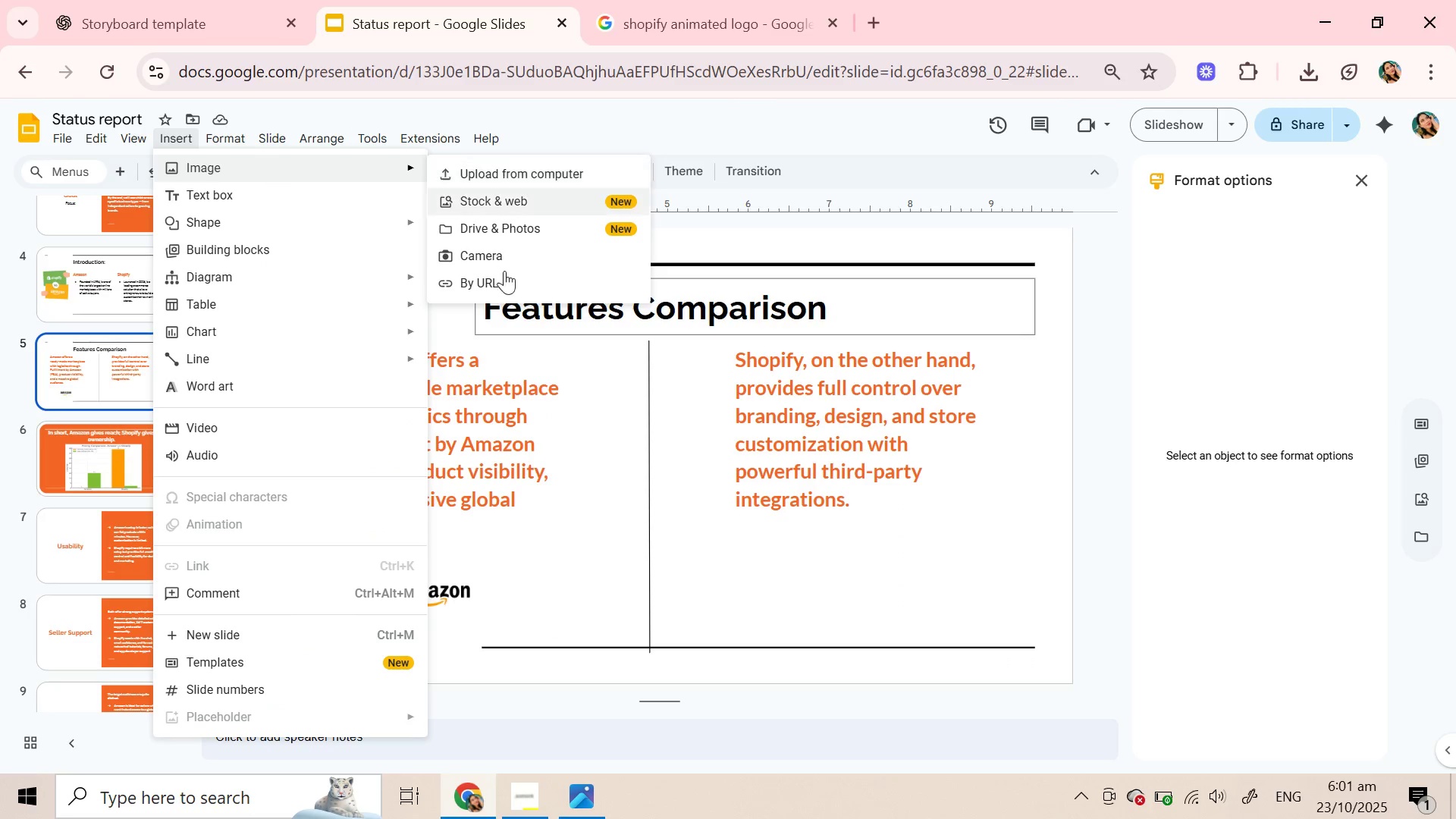 
left_click([504, 279])
 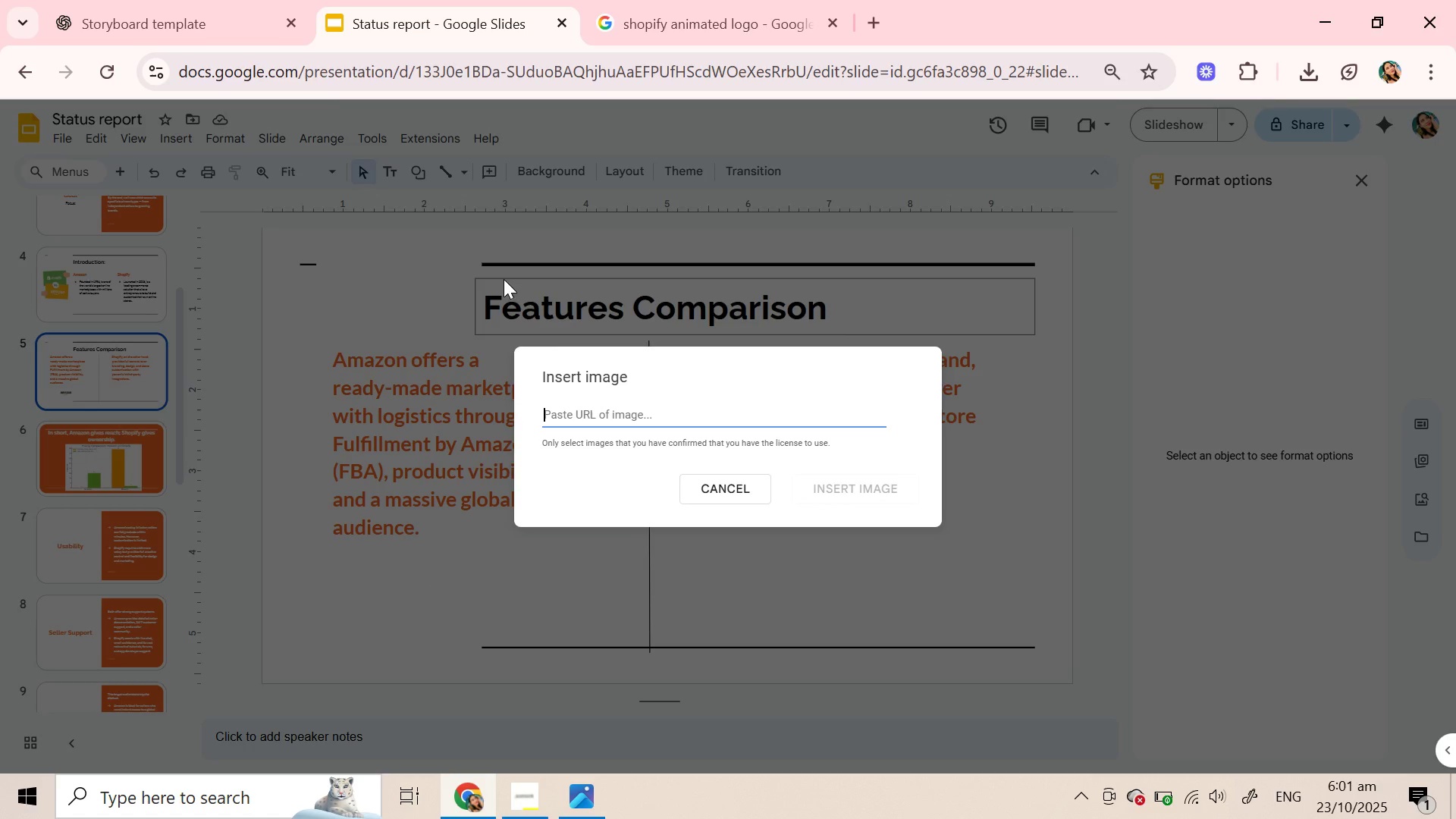 
key(Control+V)
 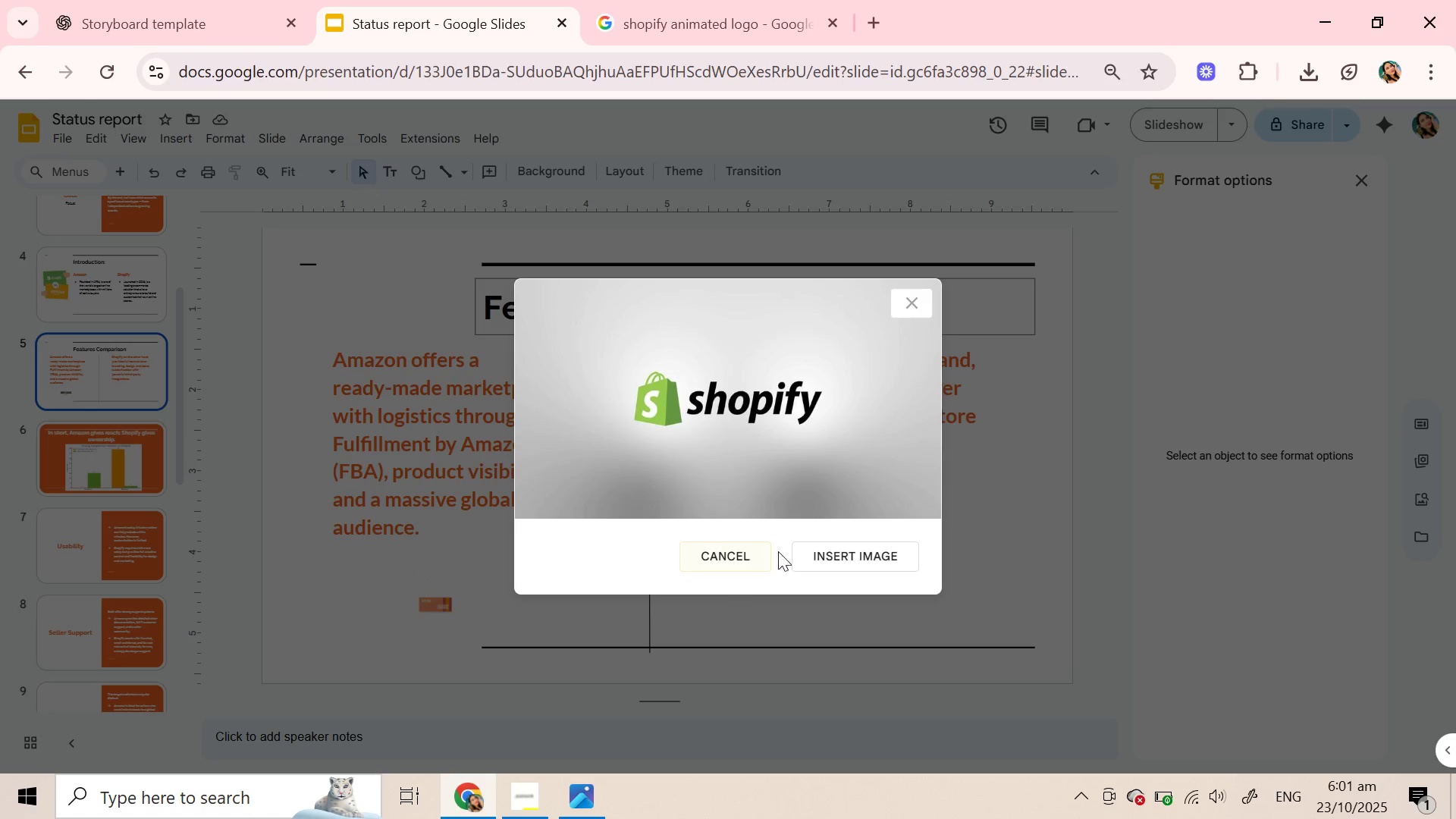 
left_click([884, 559])
 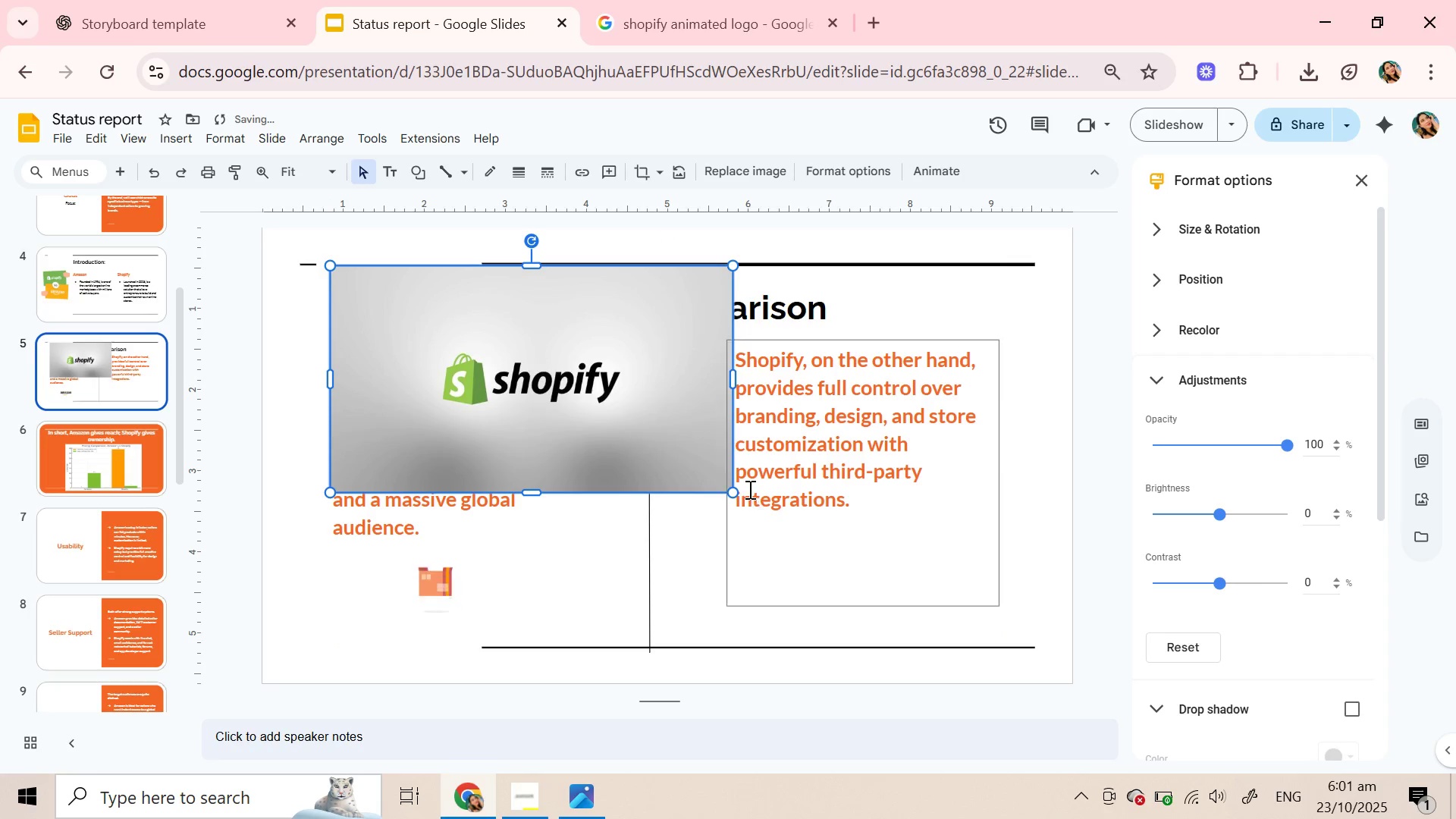 
wait(10.64)
 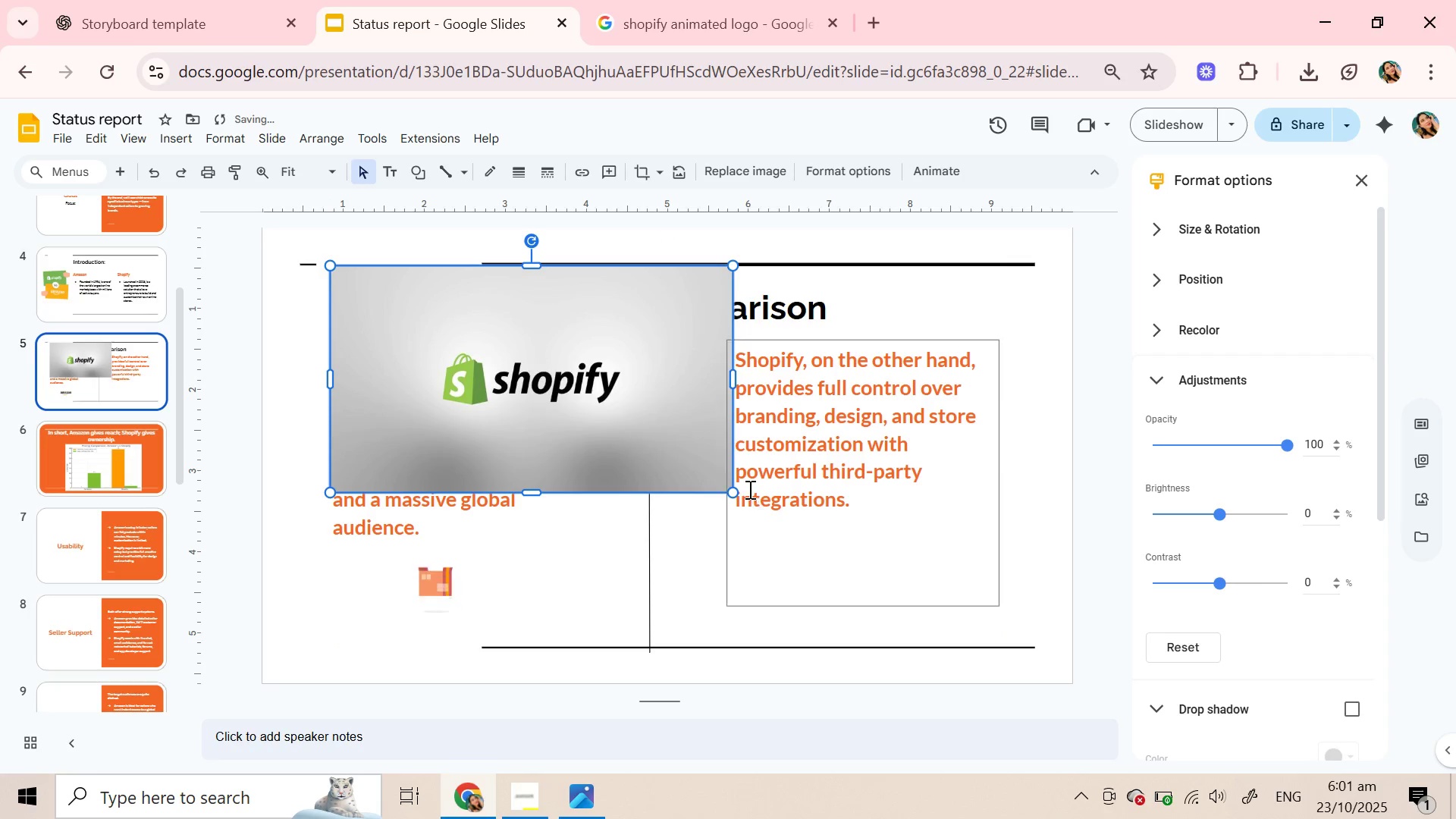 
left_click([1009, 585])
 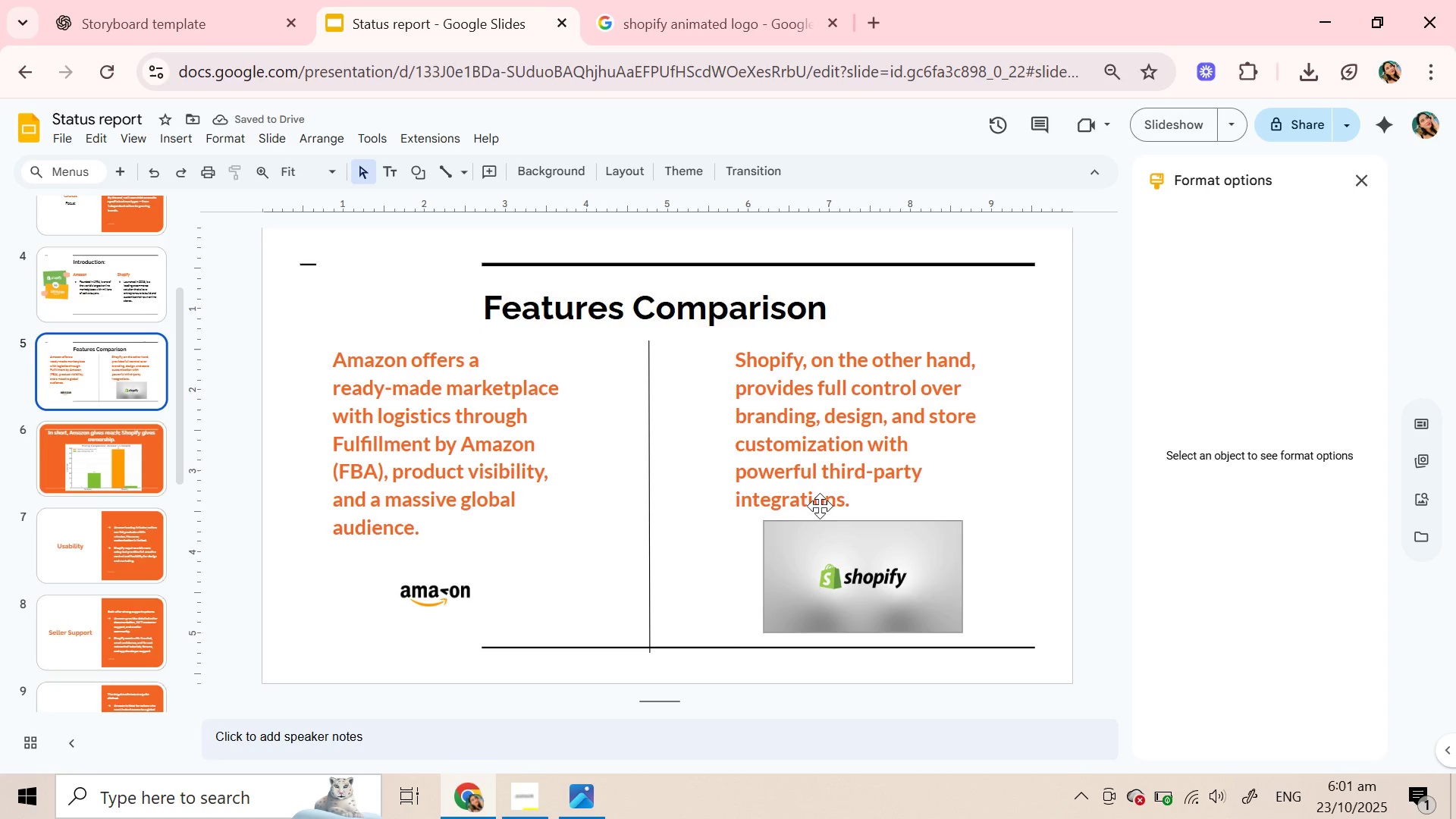 
left_click([666, 0])
 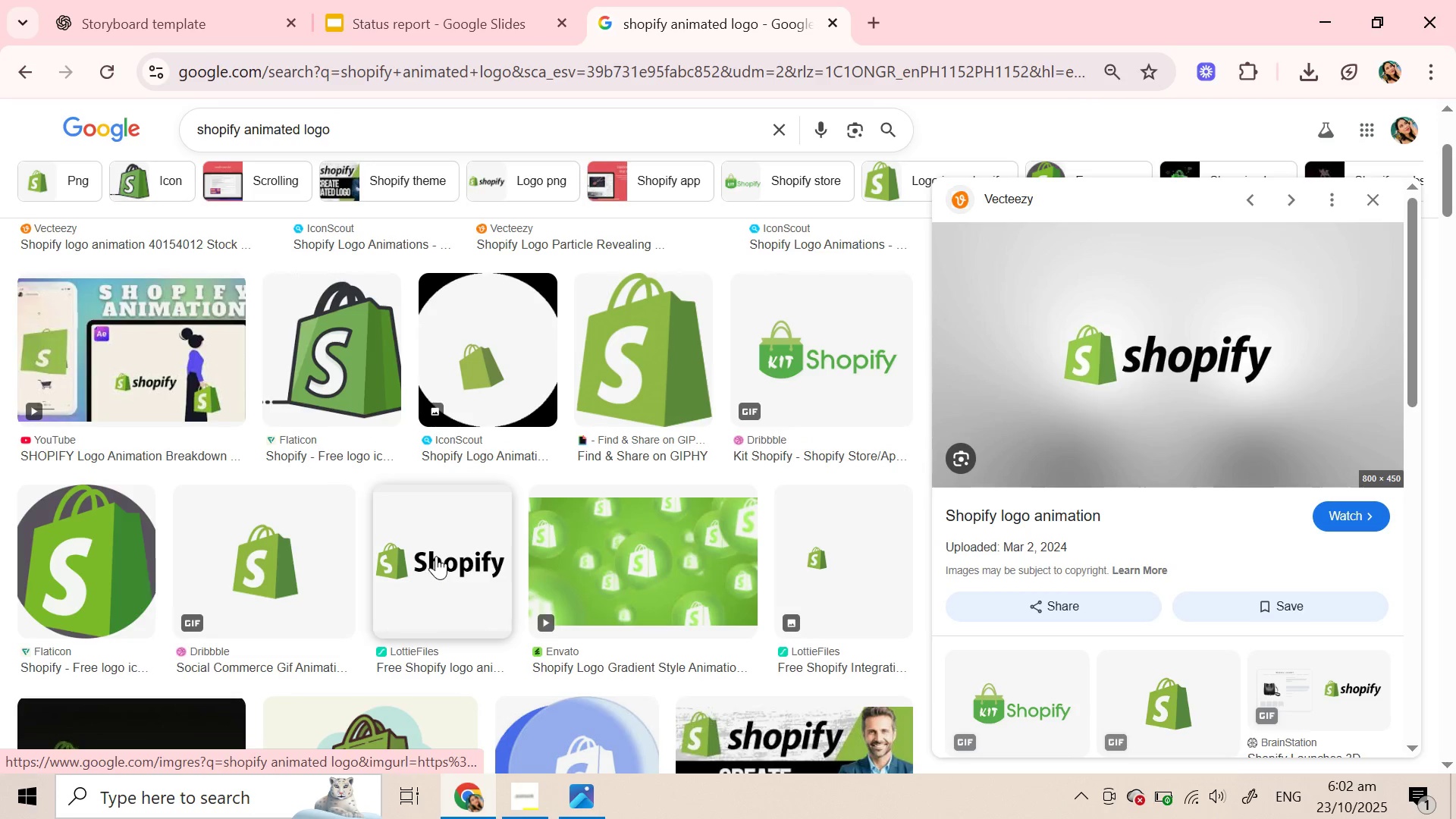 
scroll: coordinate [767, 617], scroll_direction: down, amount: 16.0
 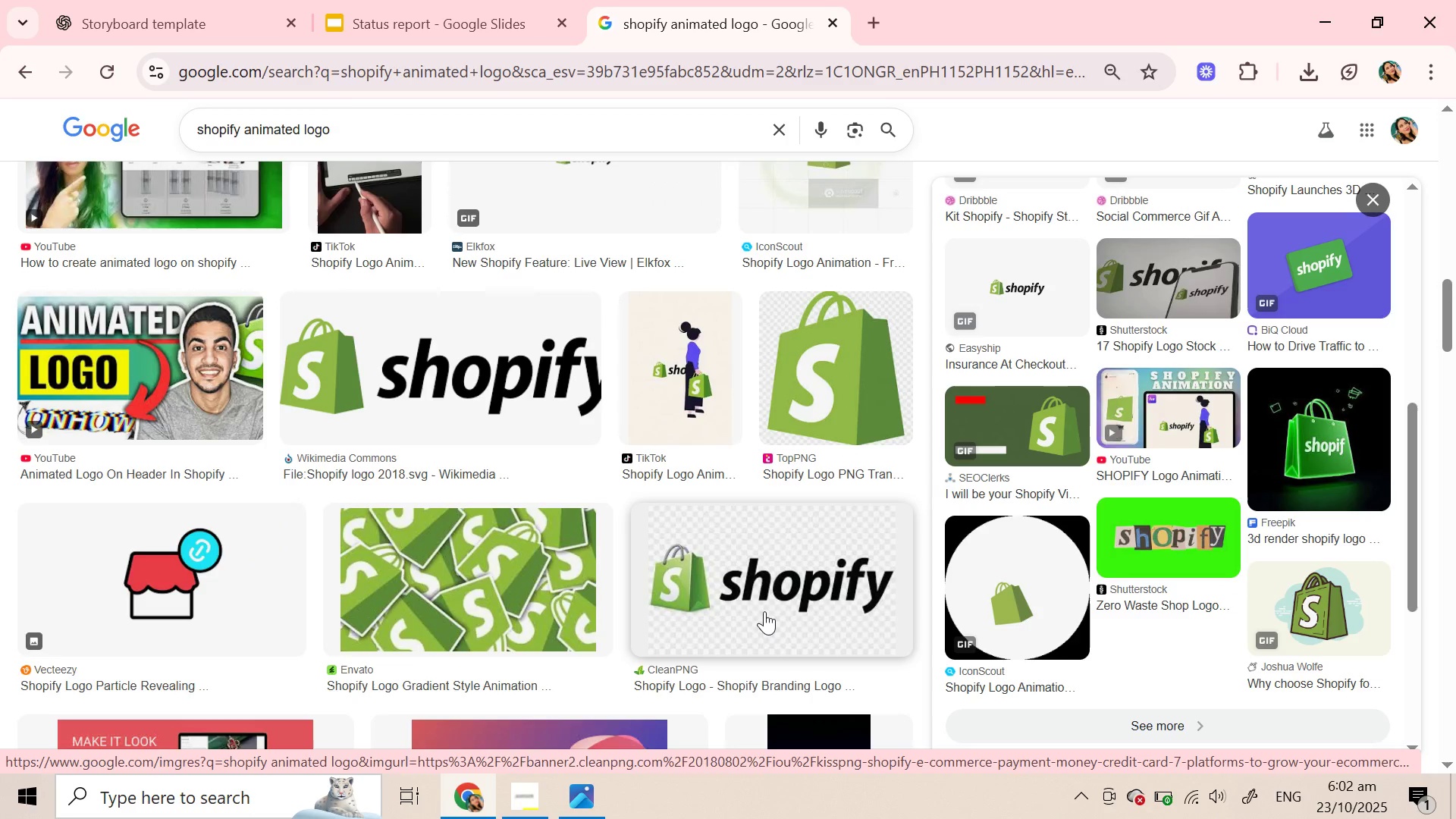 
scroll: coordinate [764, 611], scroll_direction: up, amount: 2.0
 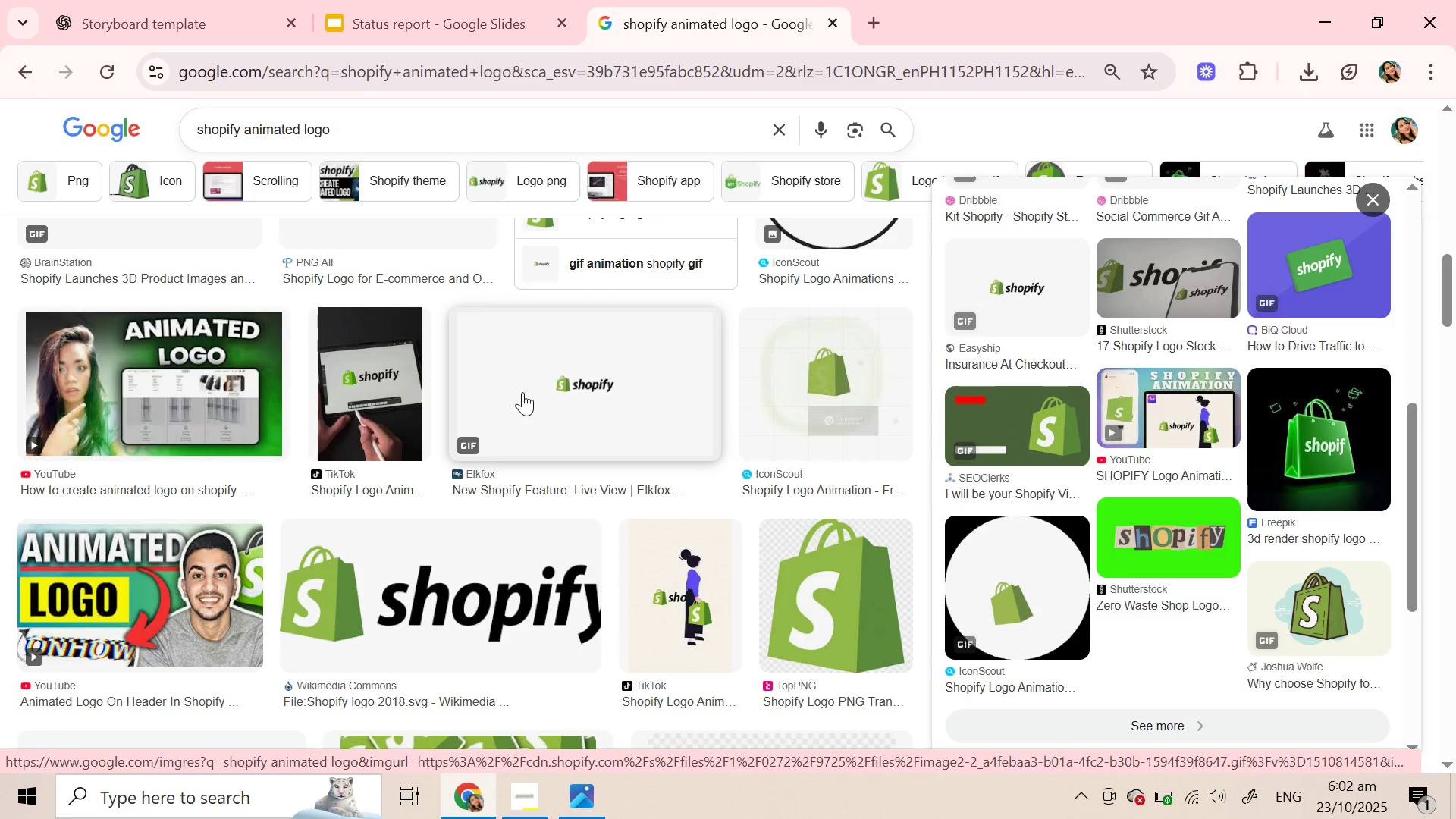 
left_click([522, 392])
 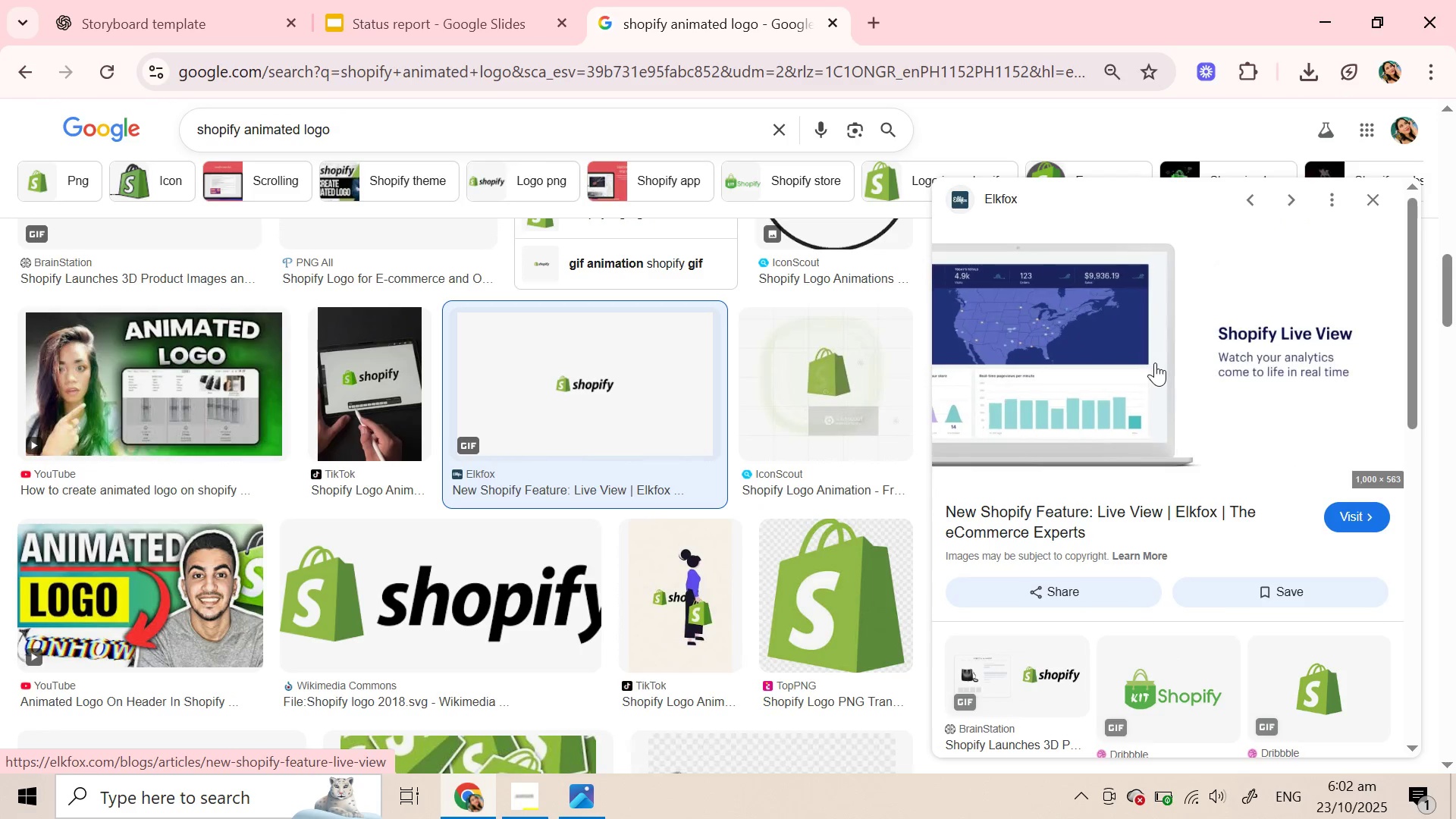 
wait(7.25)
 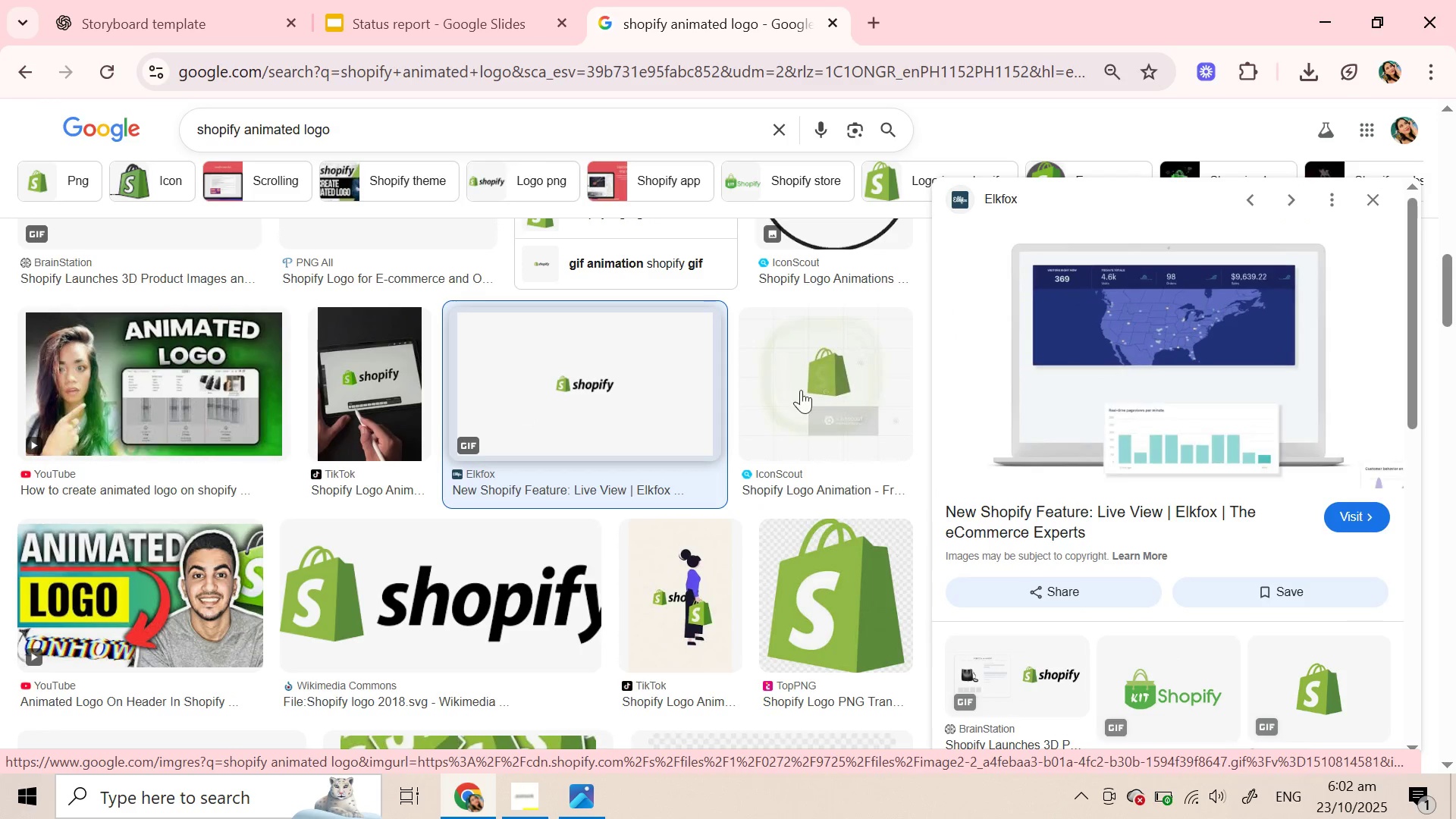 
scroll: coordinate [1169, 526], scroll_direction: down, amount: 3.0
 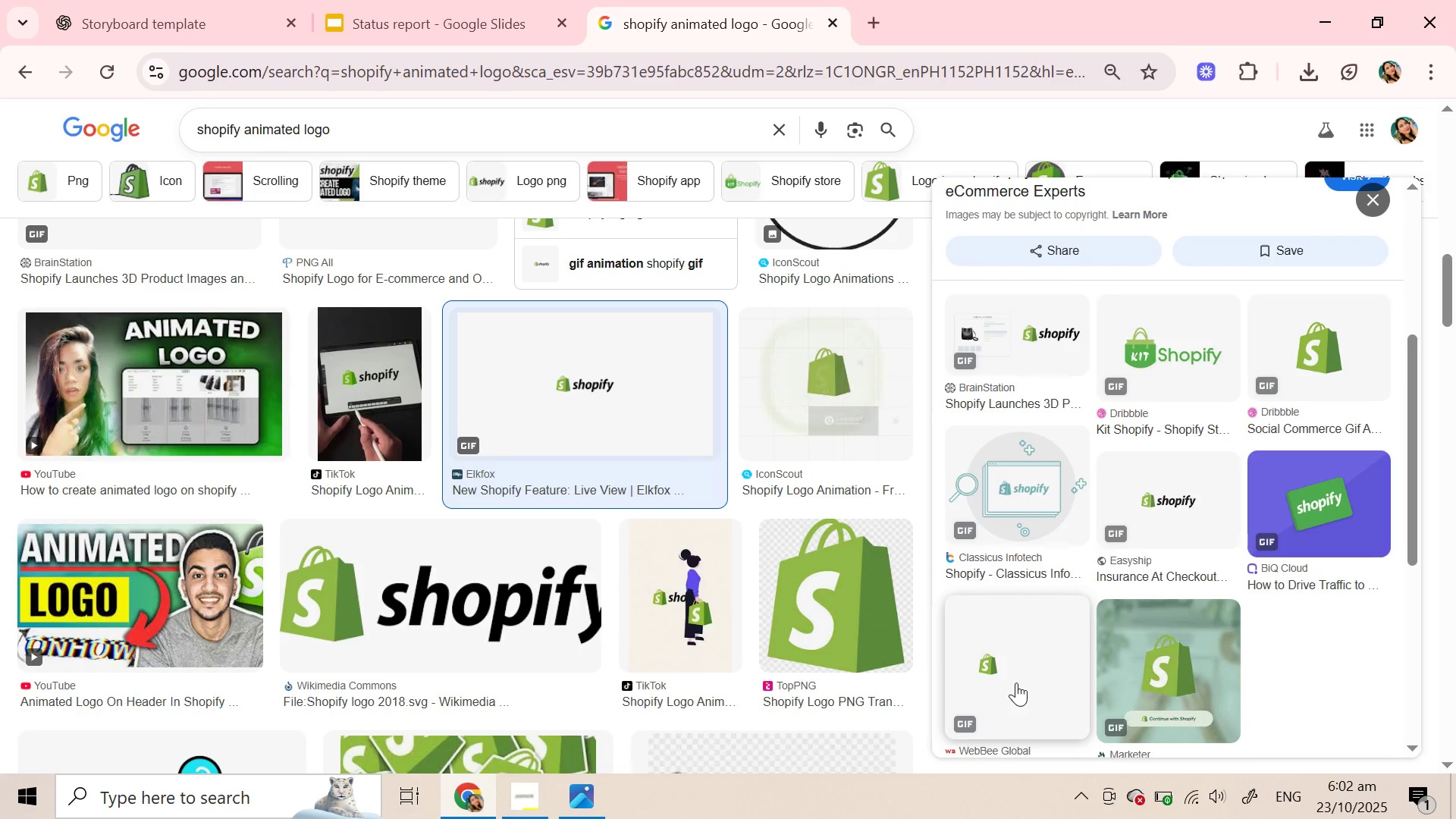 
left_click([1016, 682])
 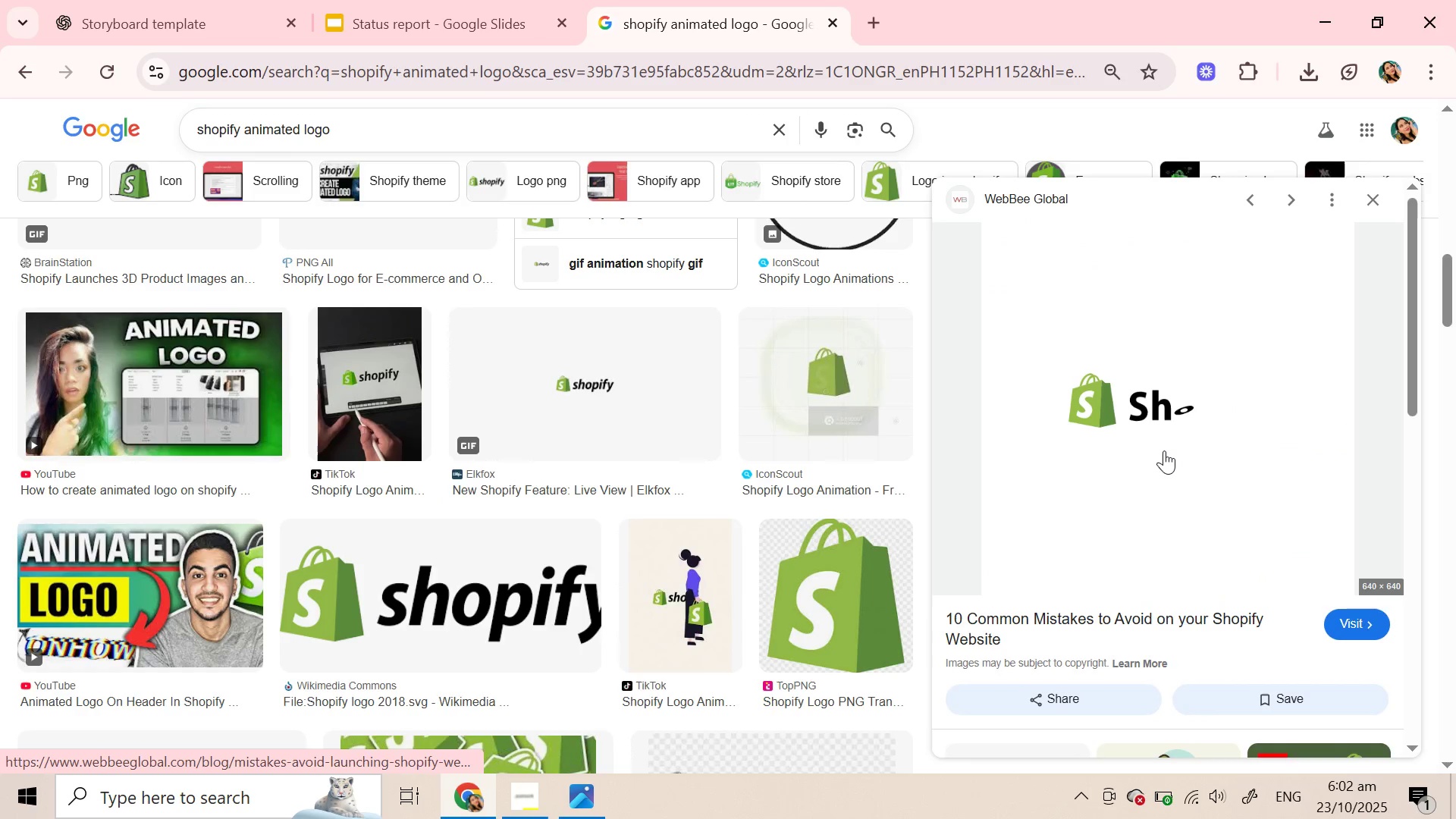 
right_click([1164, 450])
 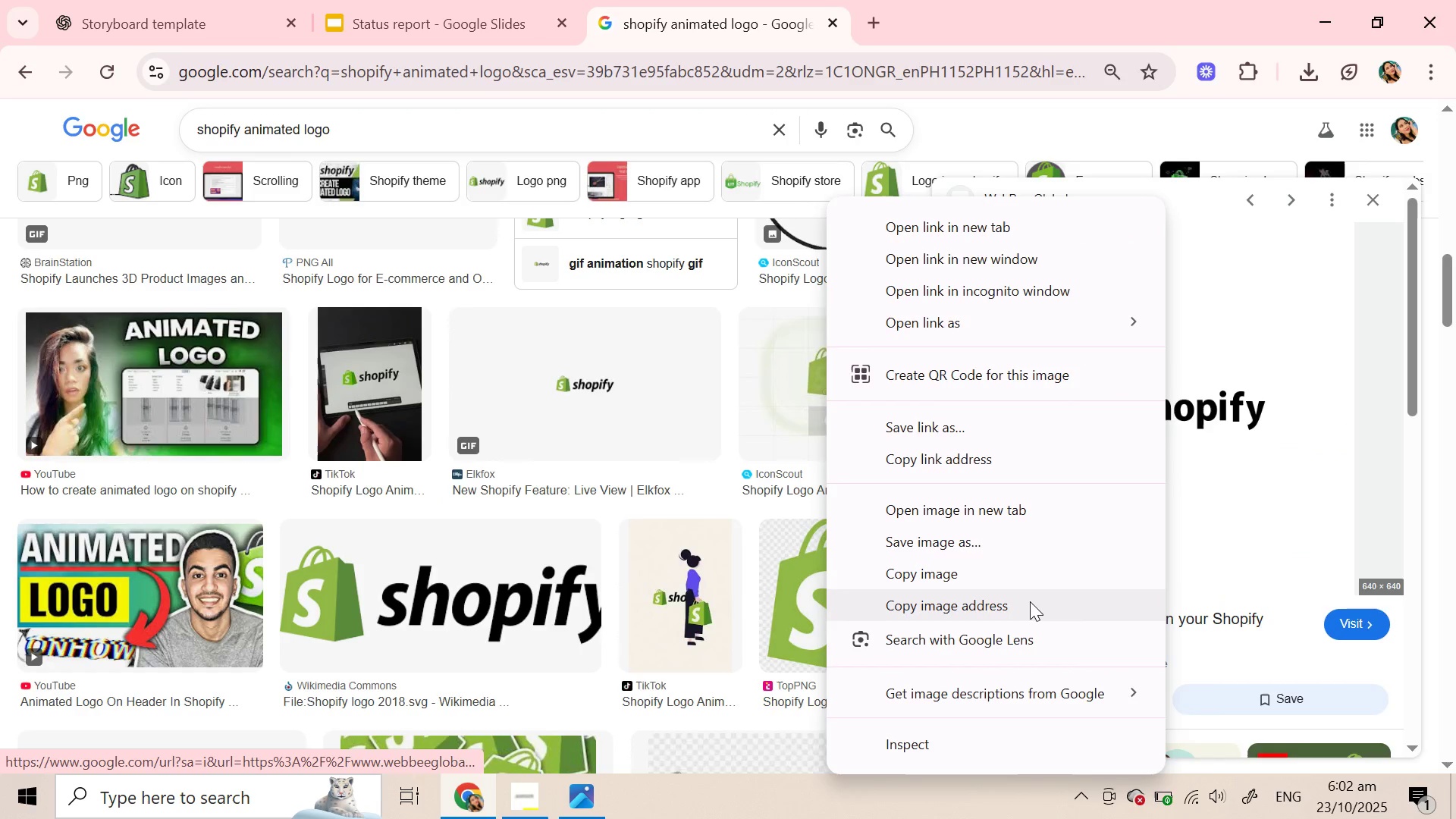 
left_click([1030, 601])
 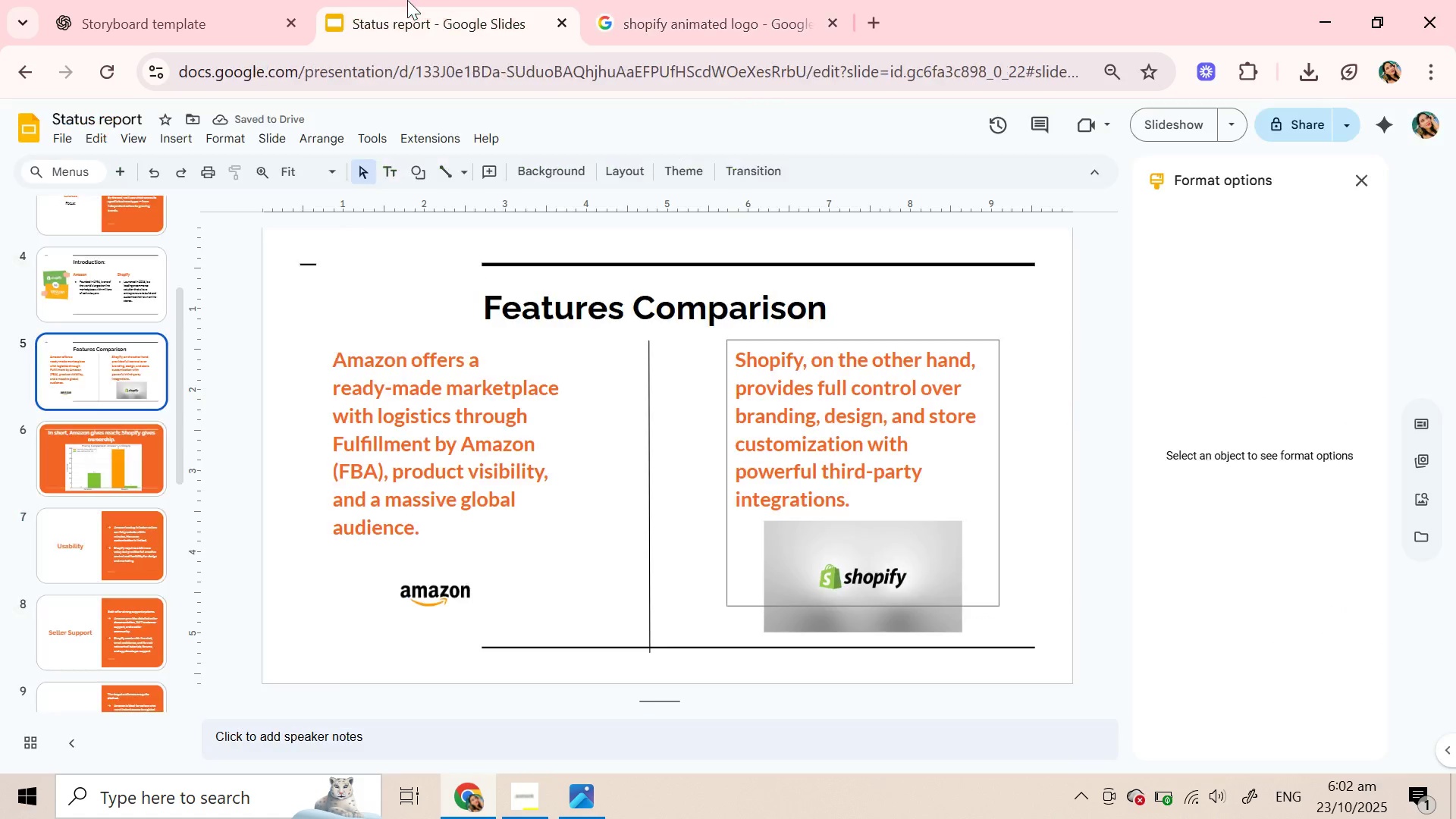 
left_click([407, 0])
 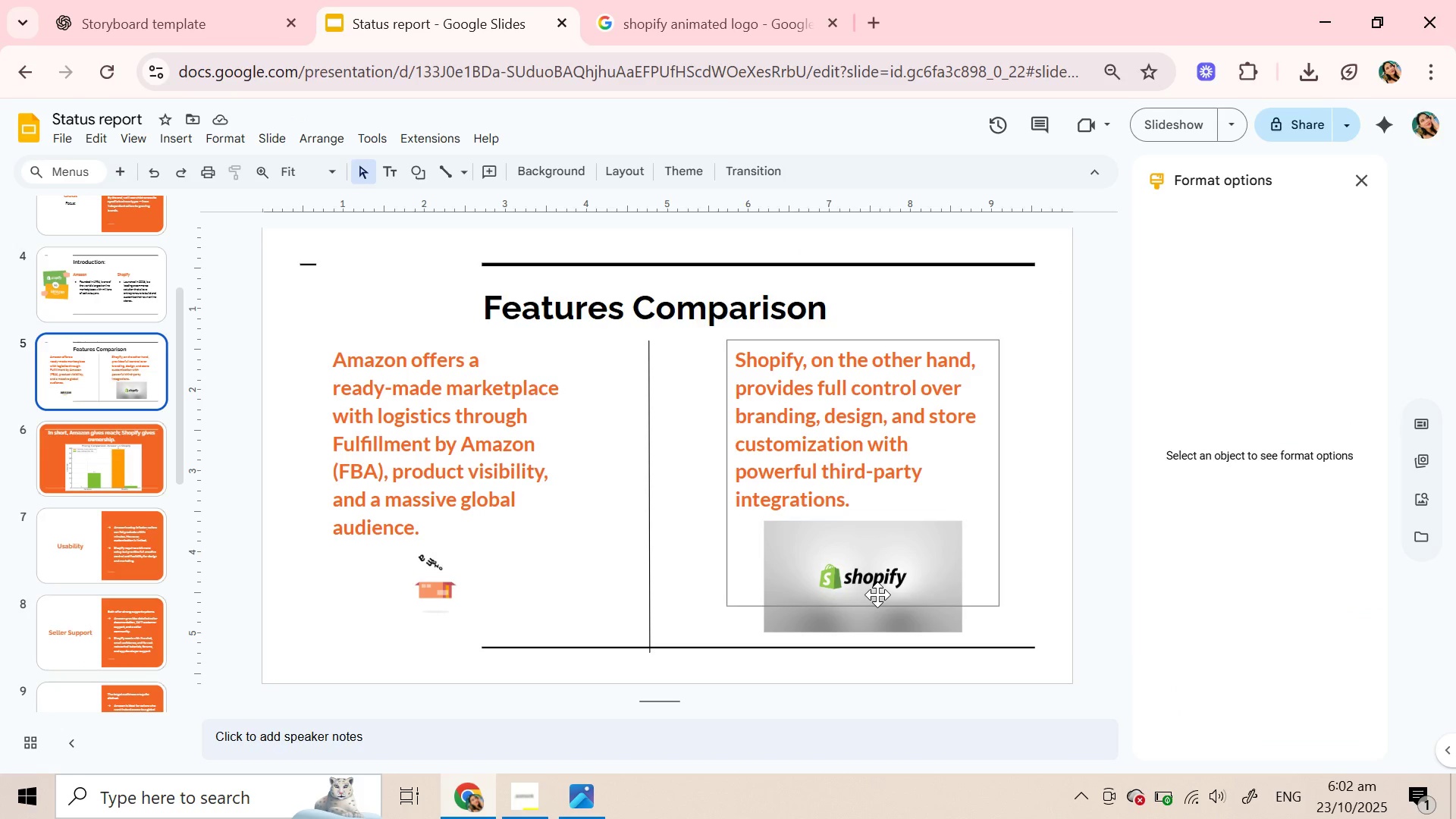 
left_click([877, 595])
 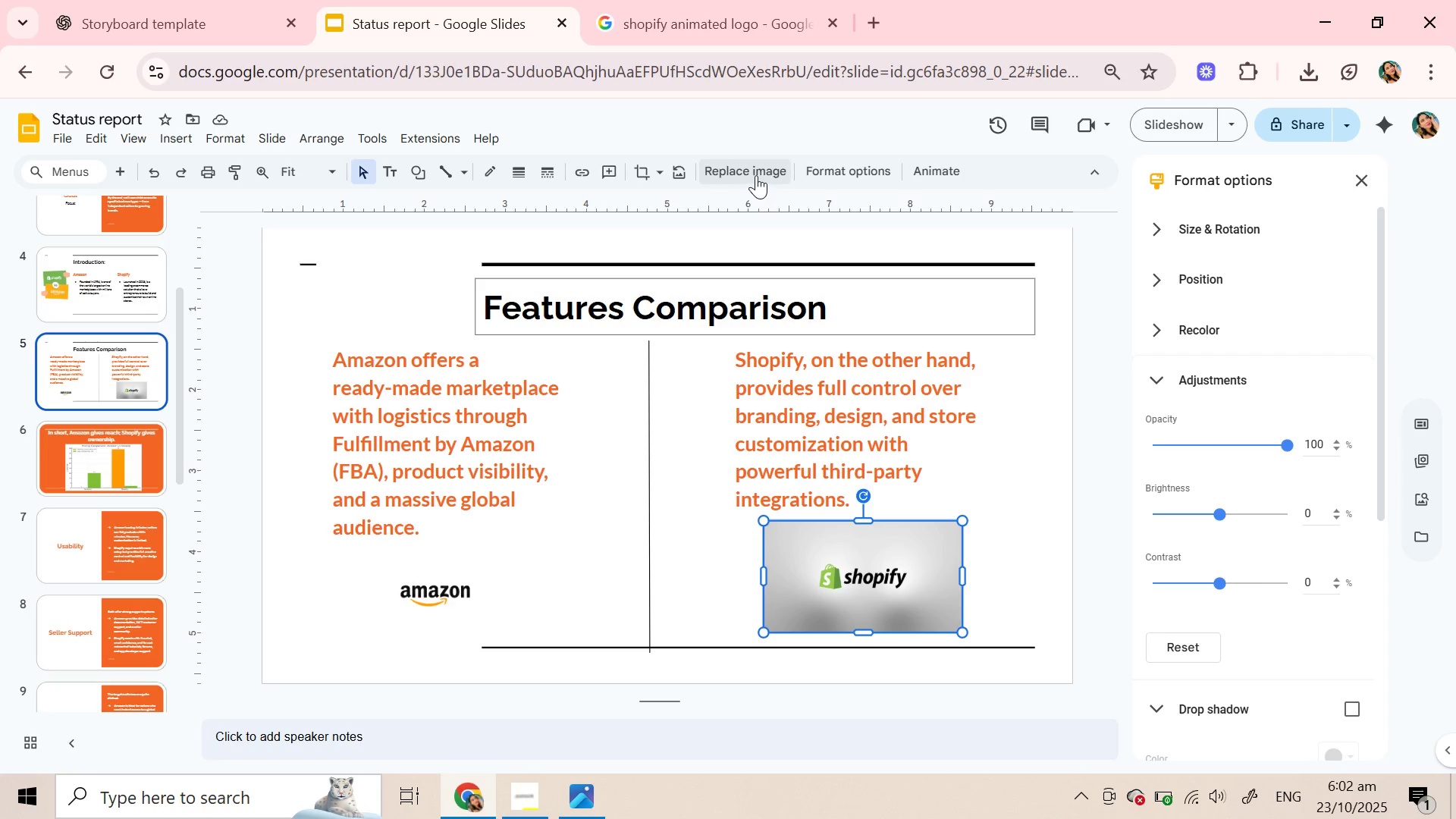 
left_click([756, 175])
 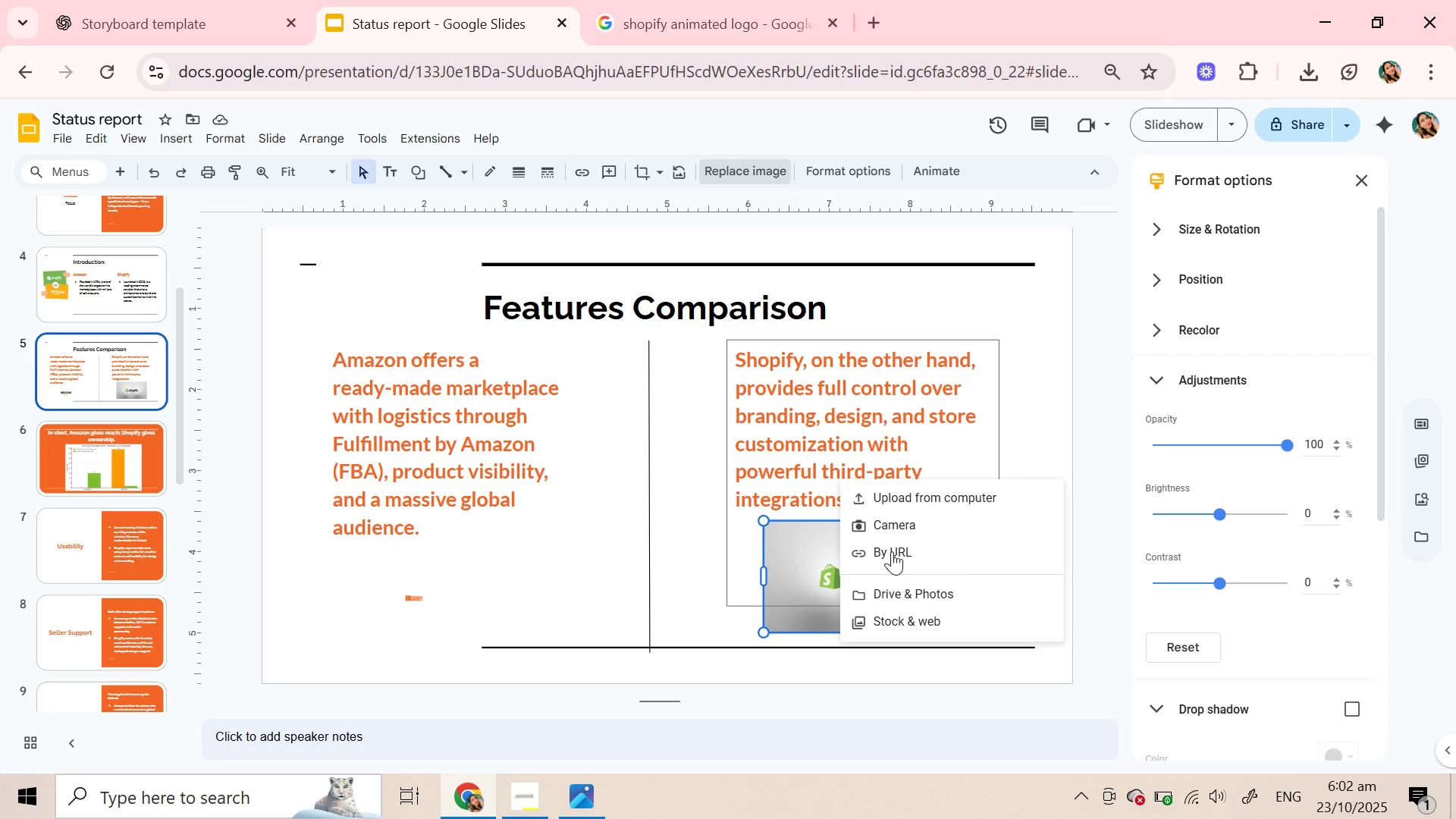 
left_click([892, 551])
 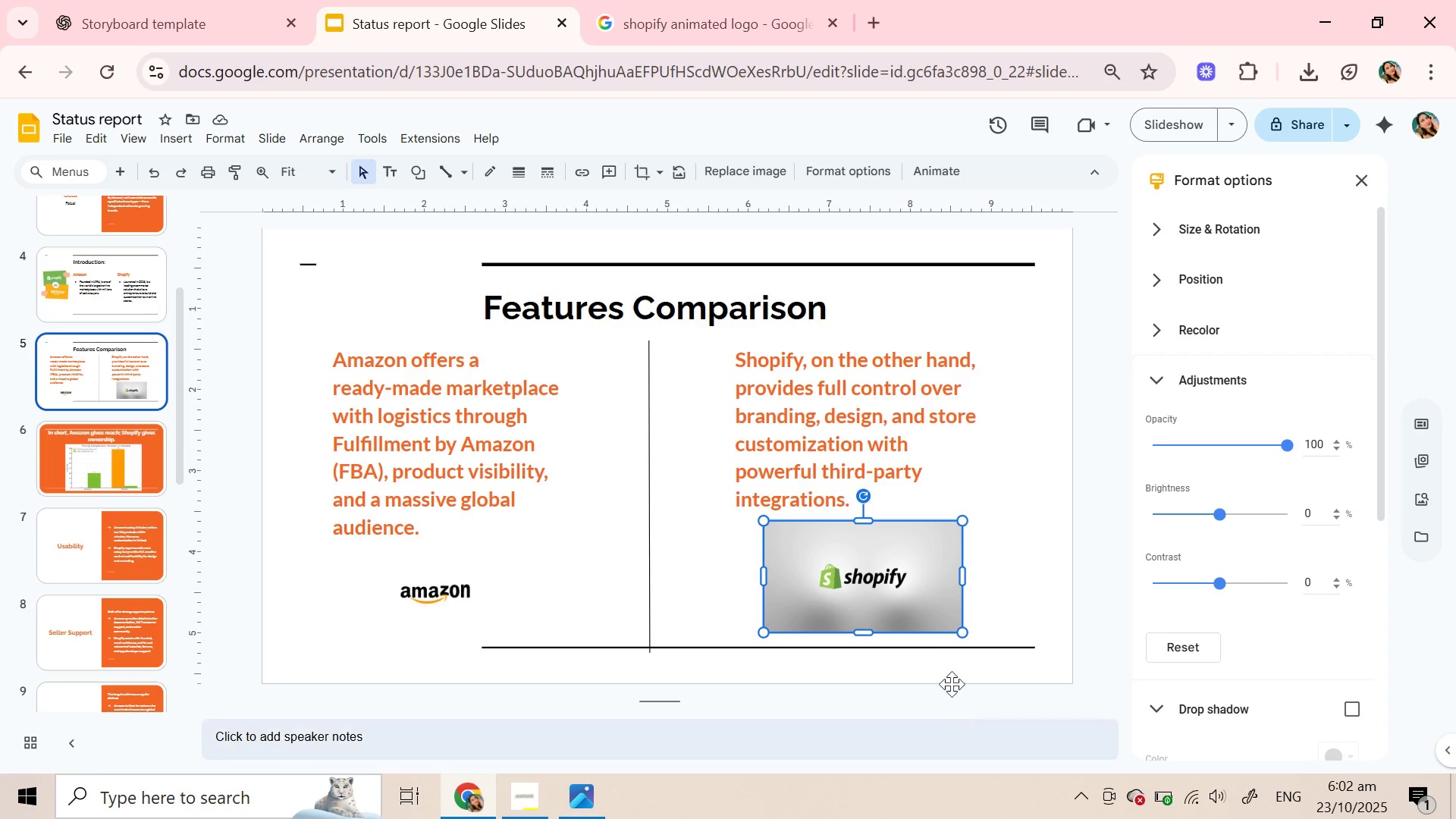 
right_click([897, 598])
 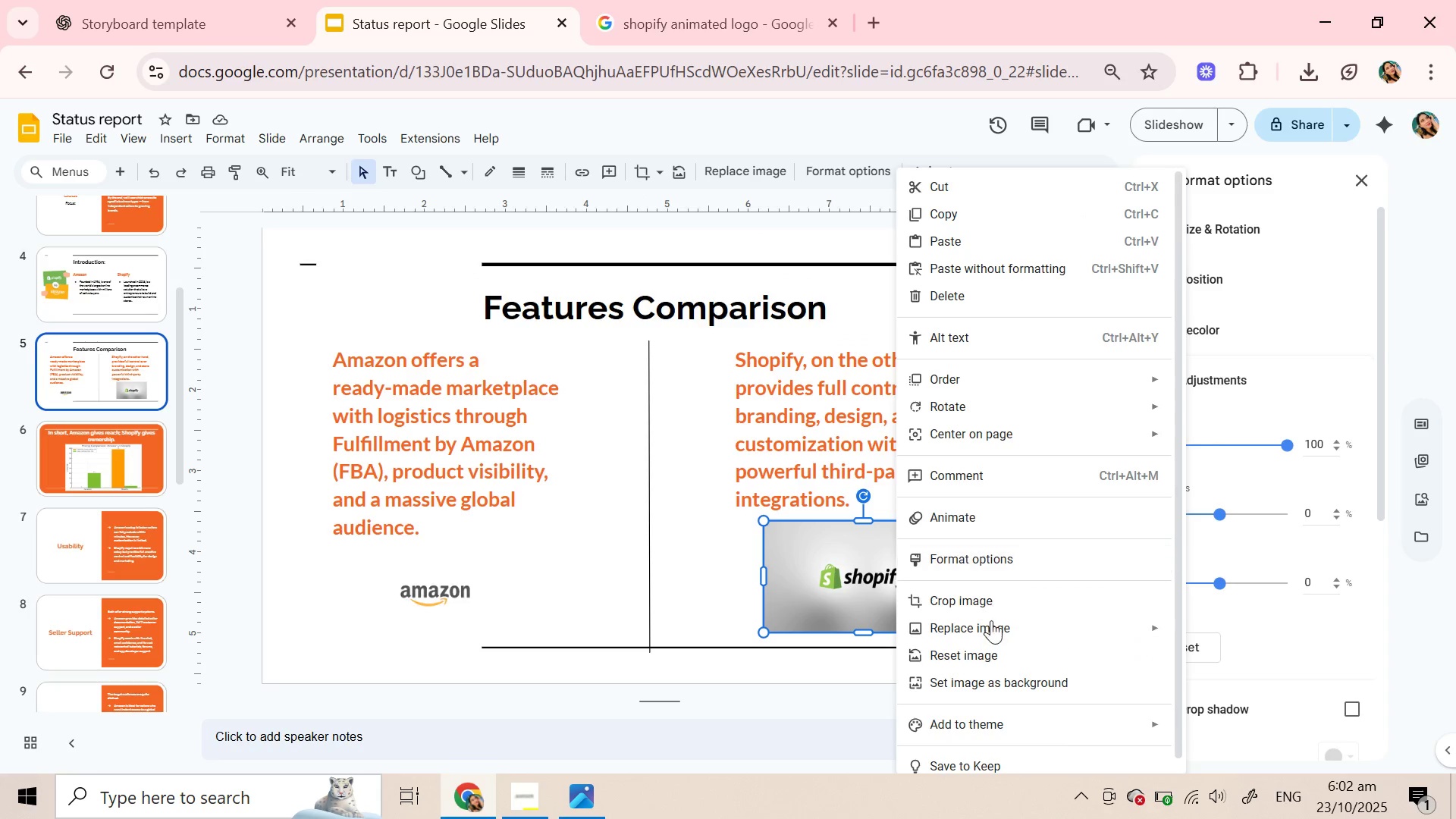 
left_click([991, 624])
 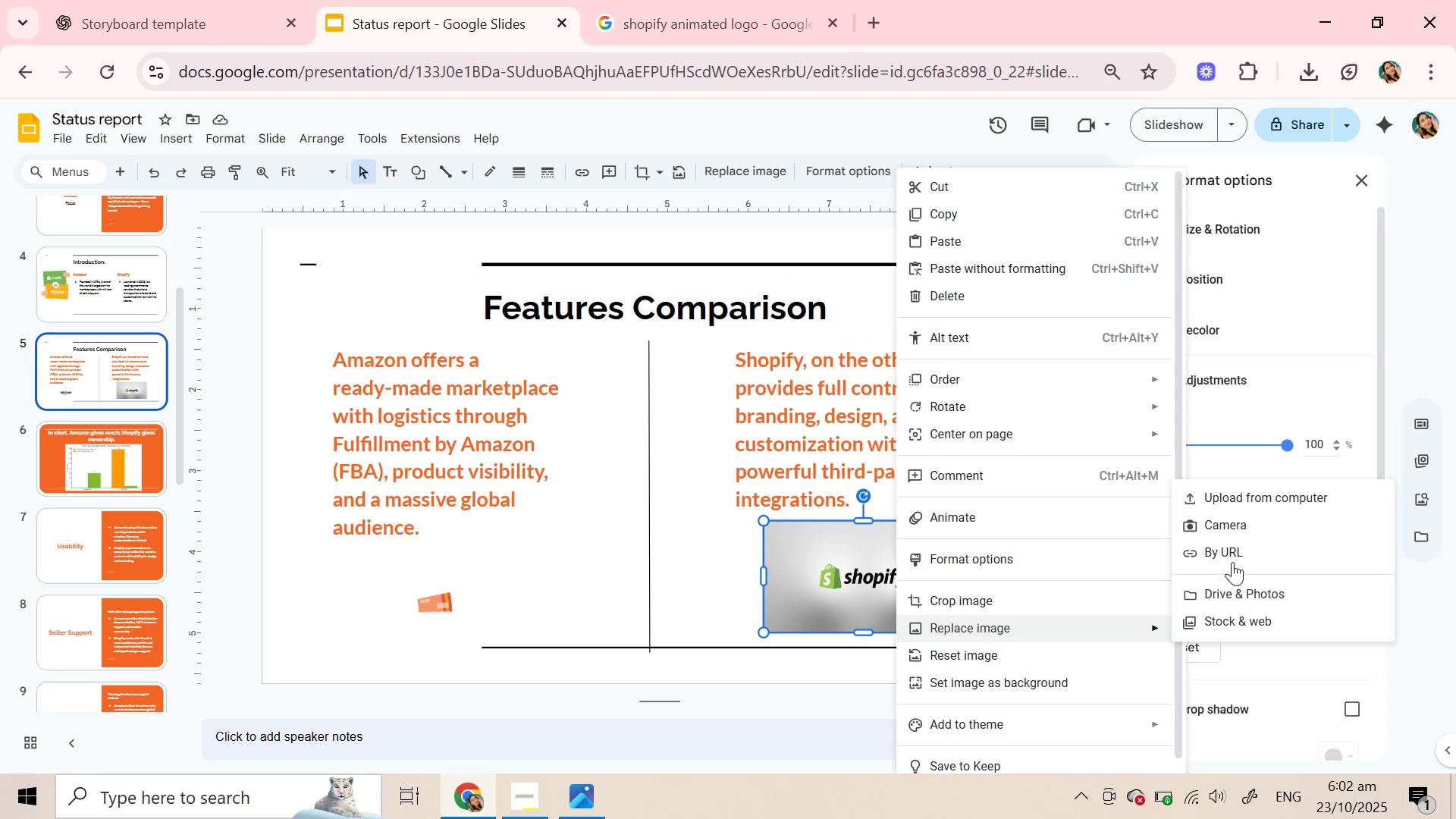 
left_click([1232, 557])
 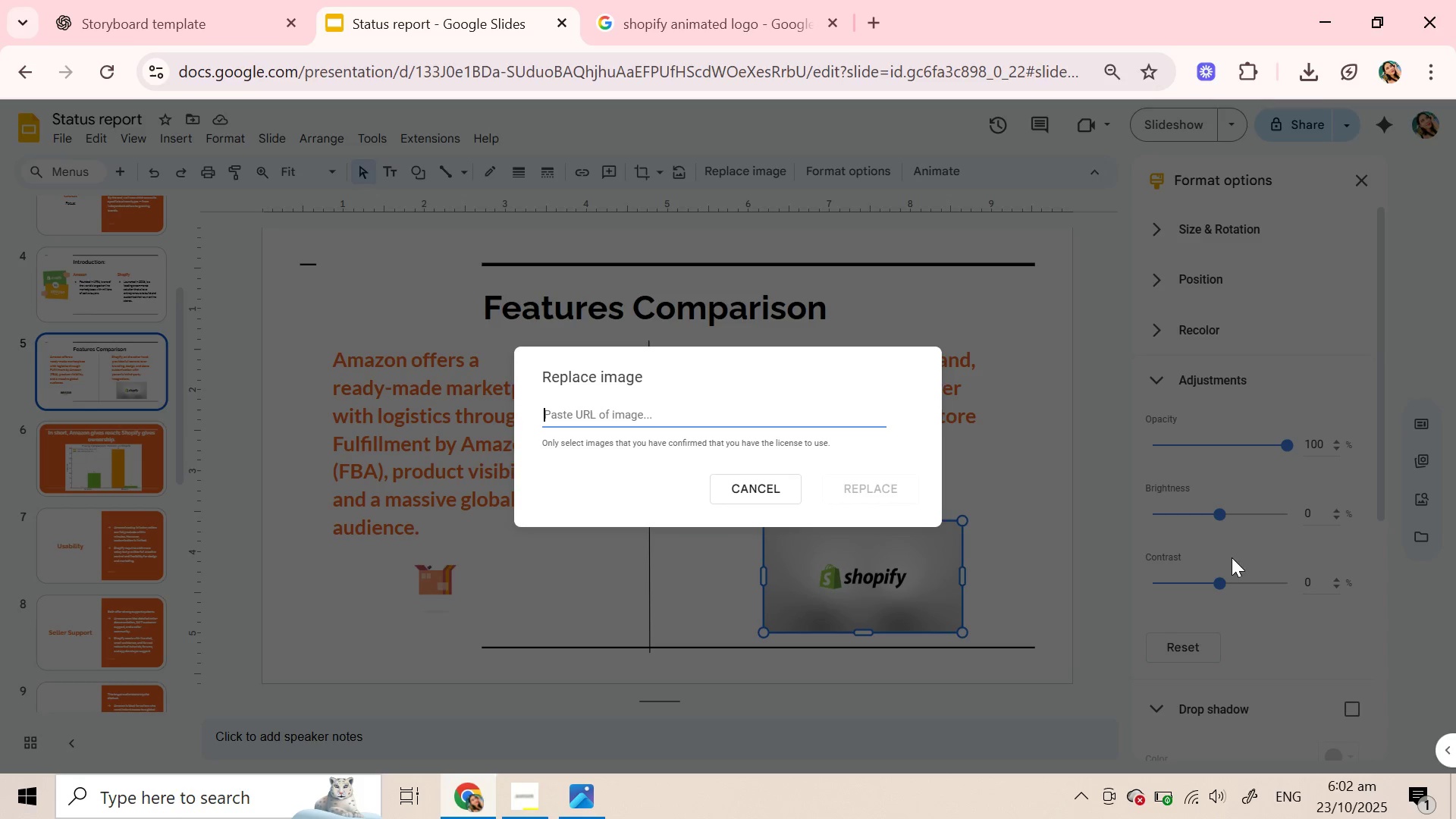 
key(Control+V)
 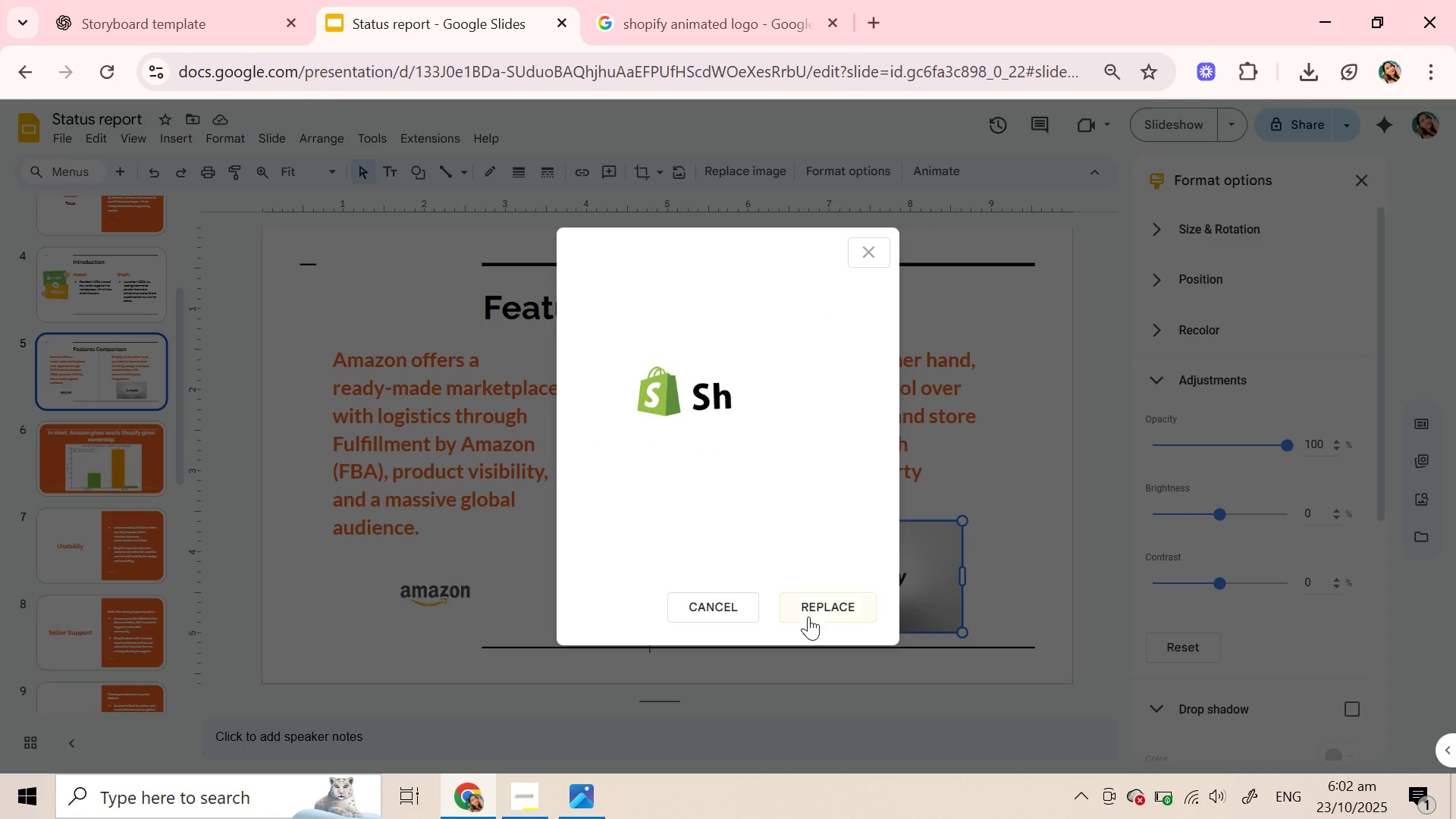 
left_click([815, 607])
 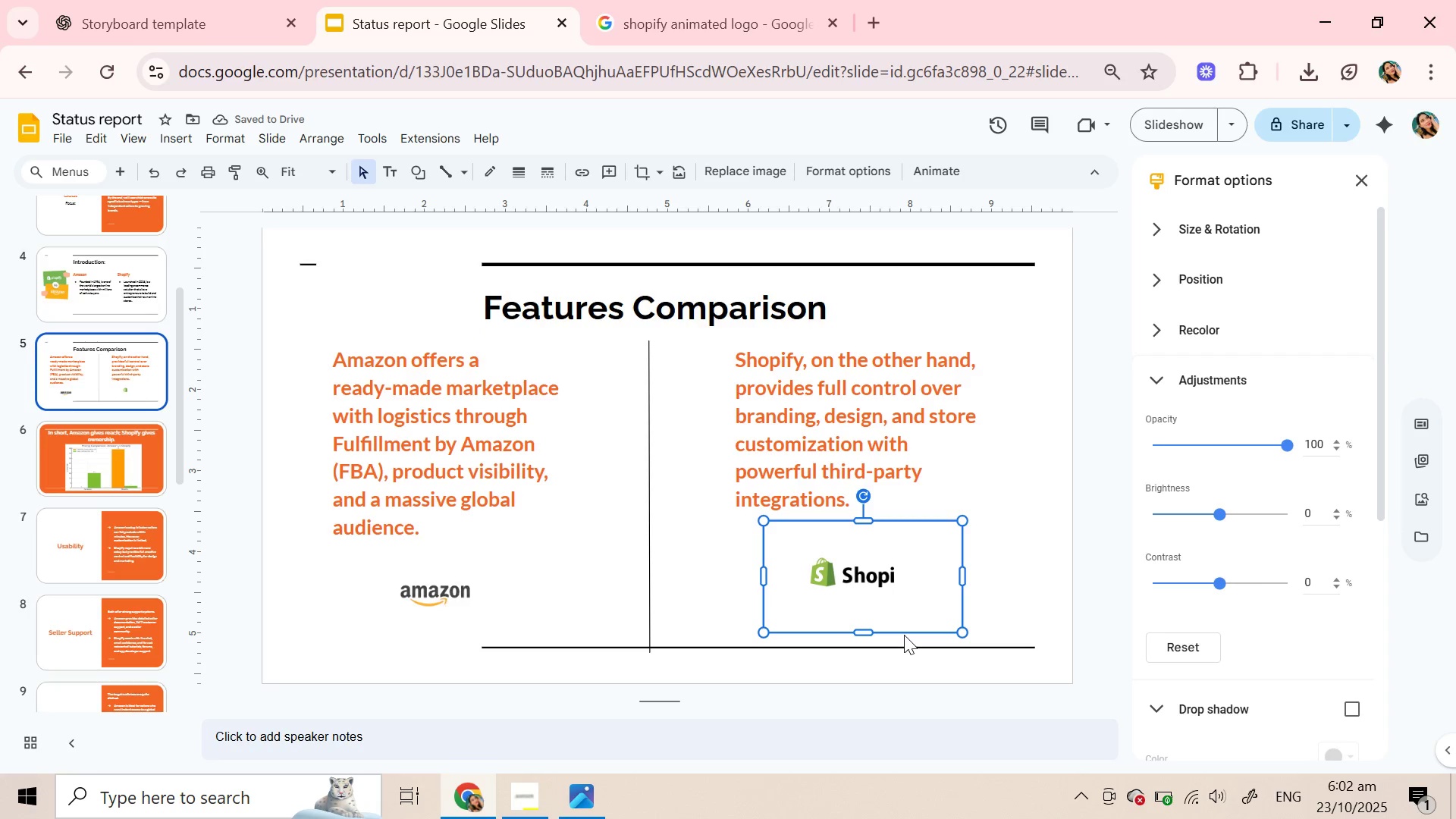 
wait(7.1)
 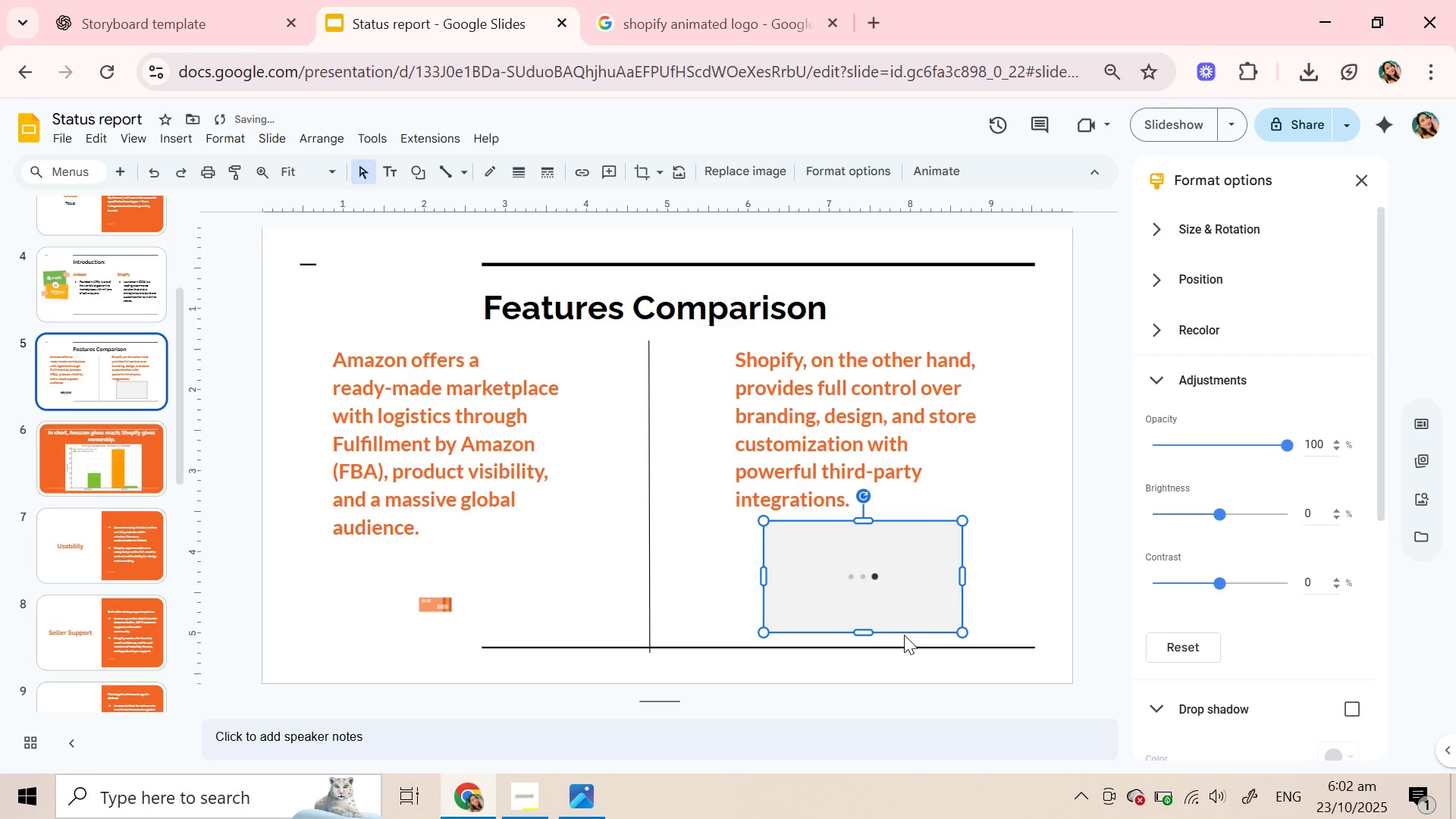 
left_click([949, 681])
 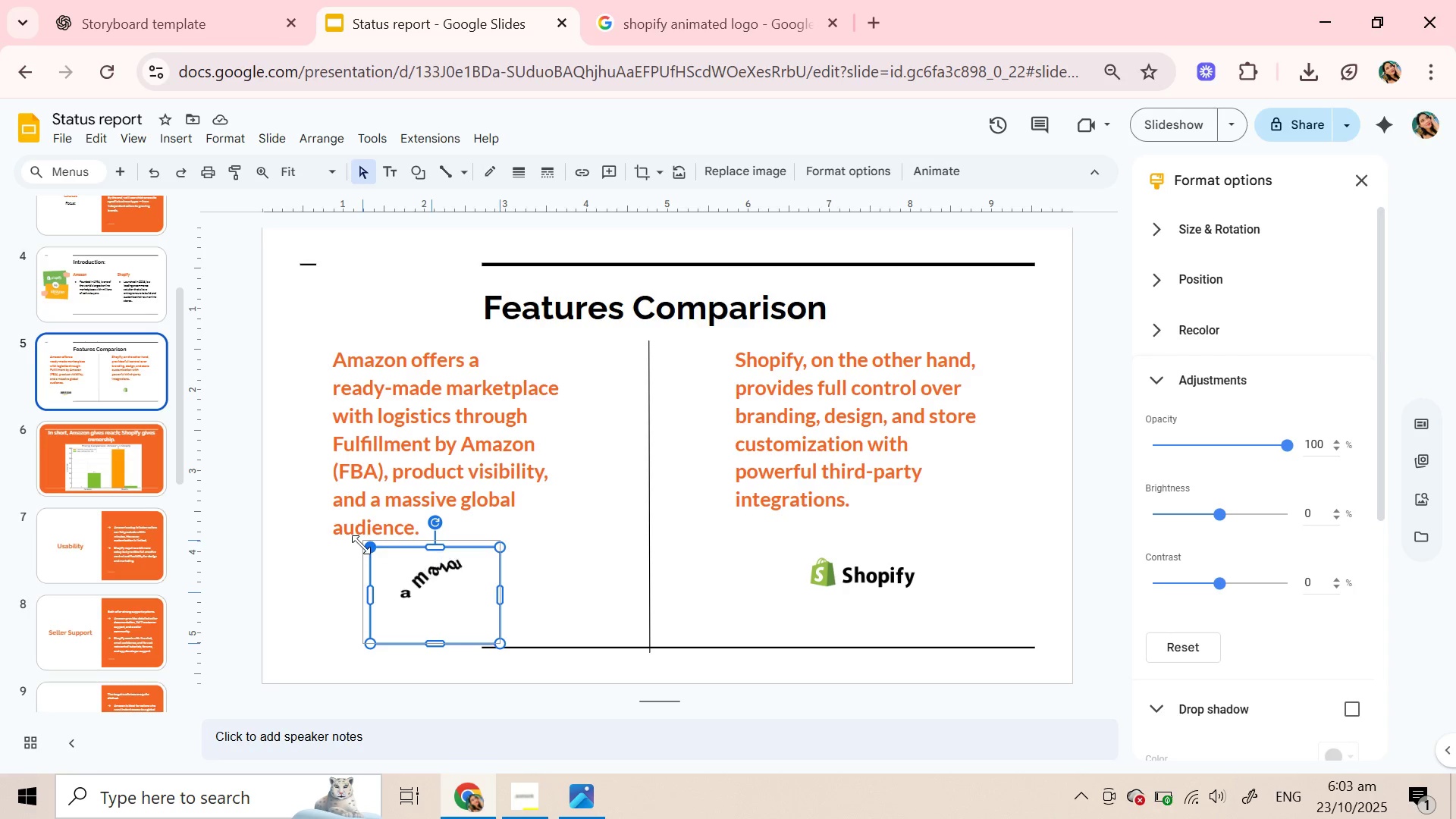 
wait(19.24)
 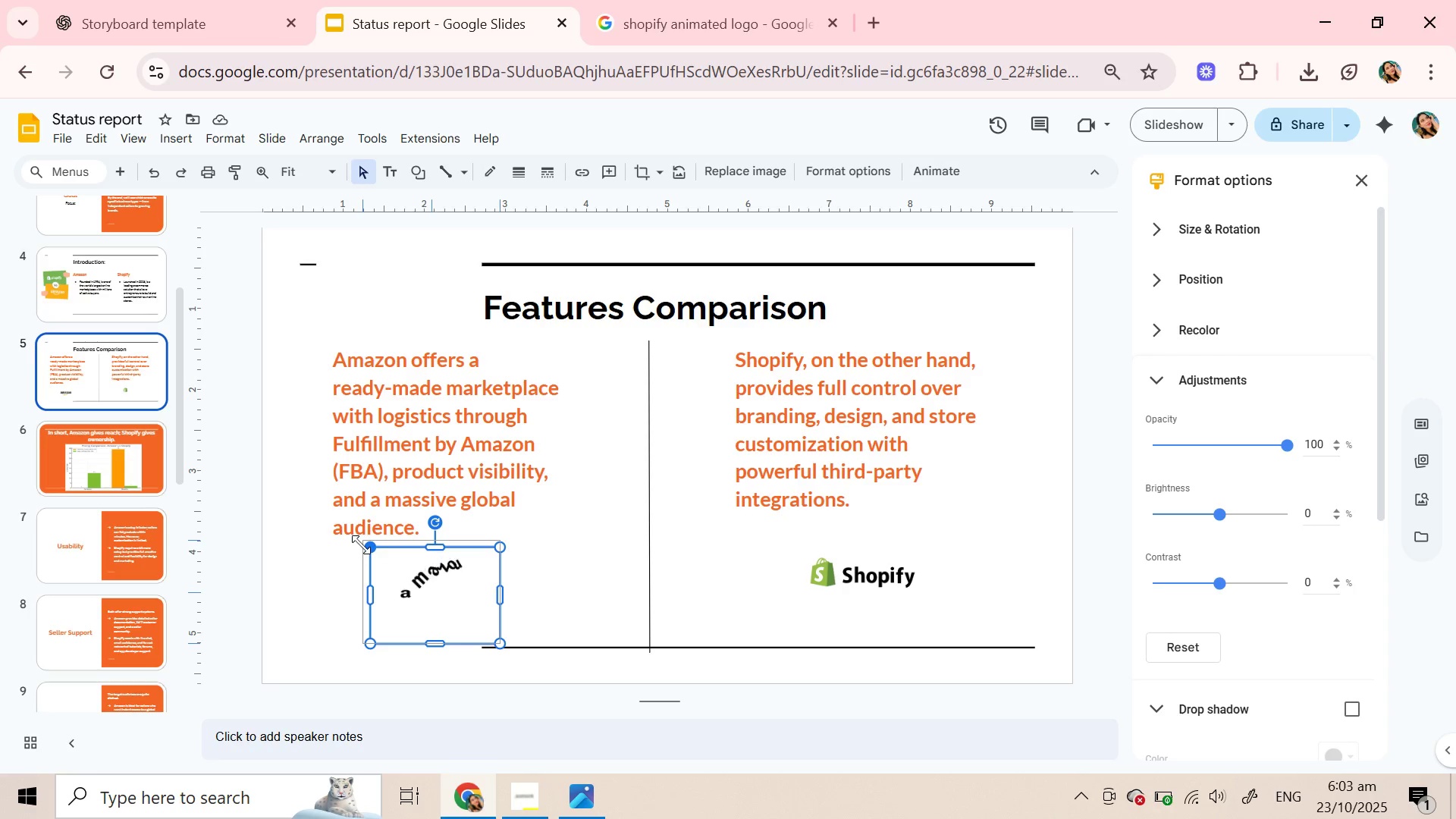 
left_click([755, 622])
 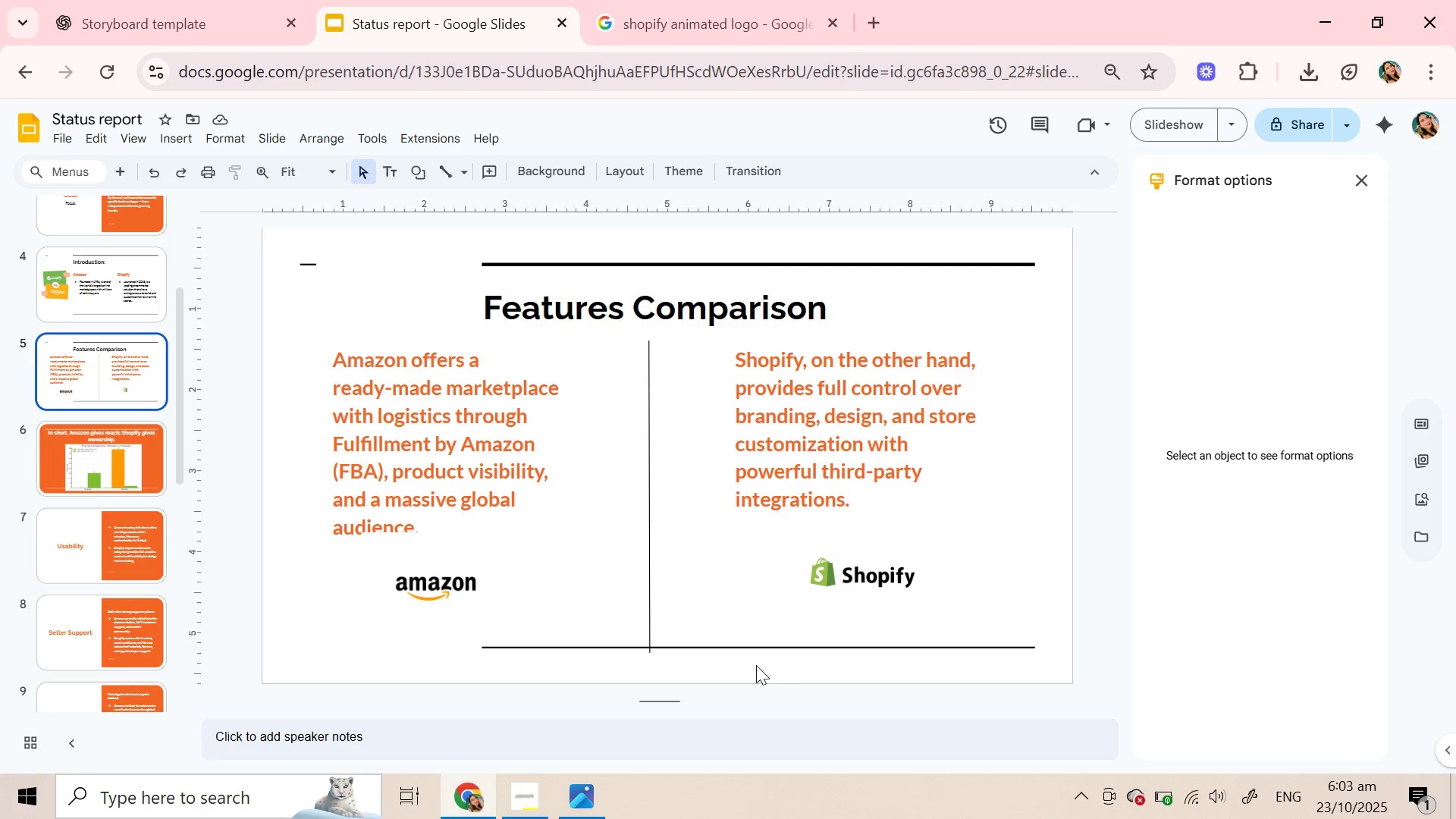 
wait(8.5)
 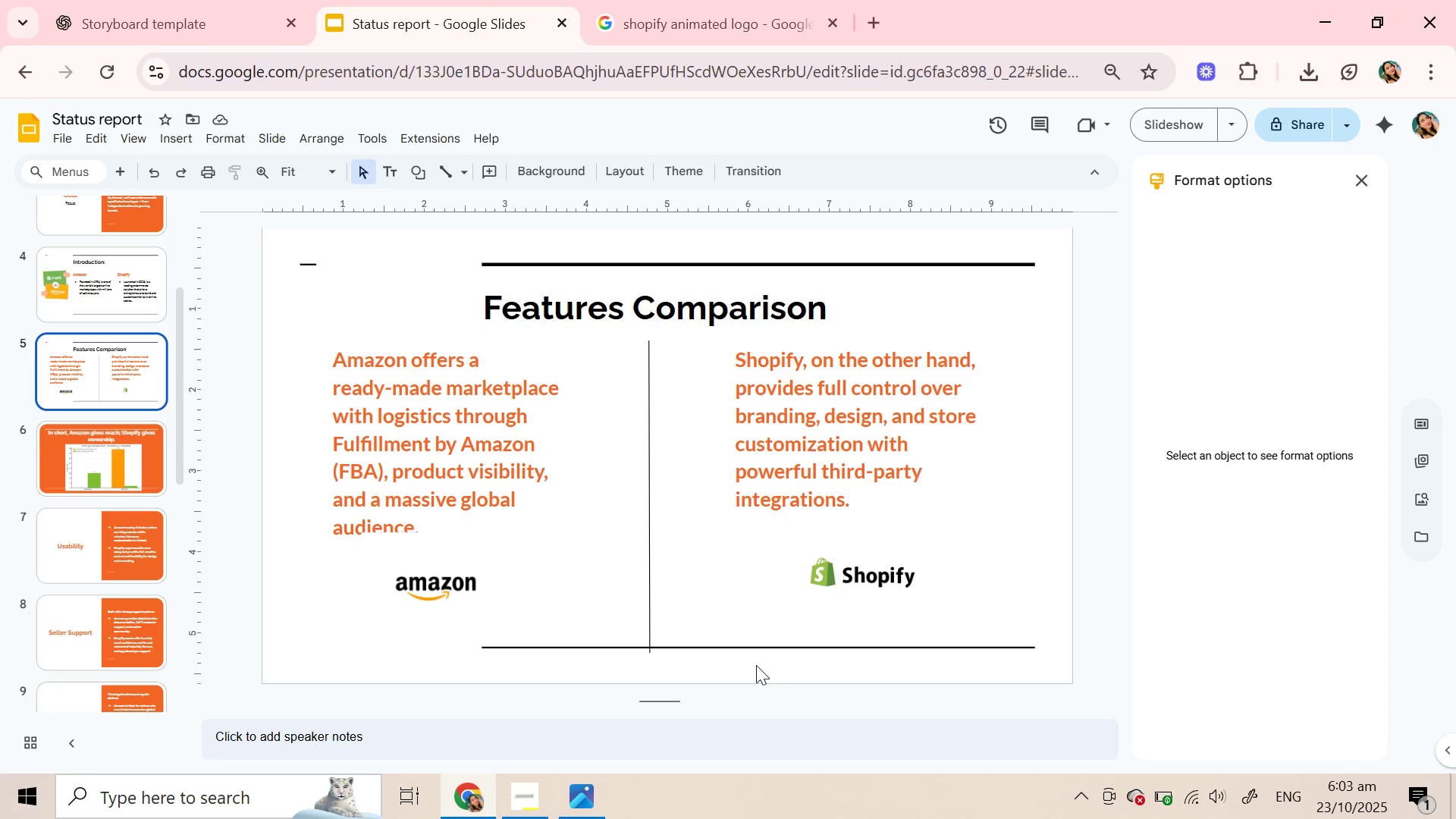 
left_click([535, 803])